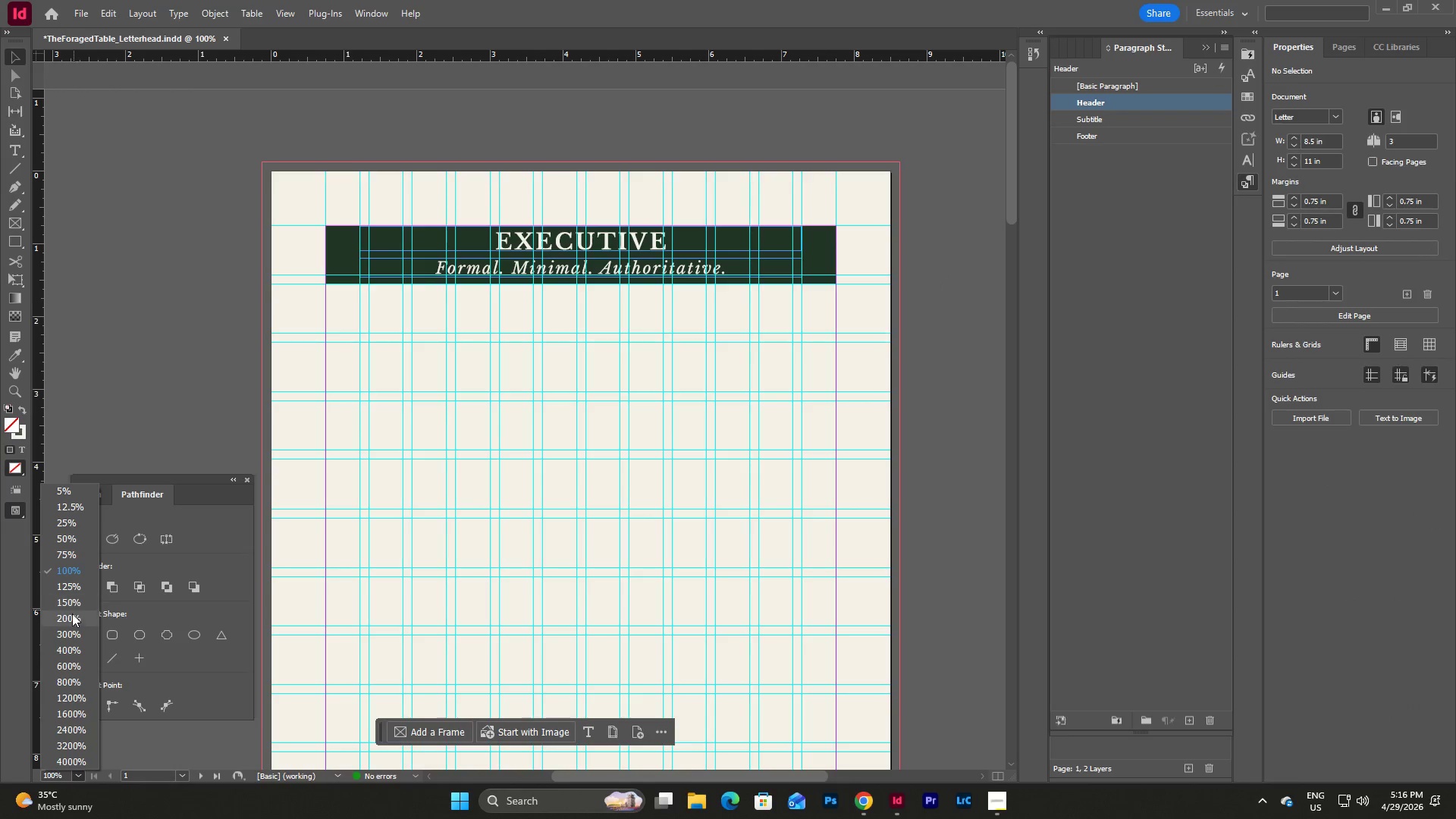 
left_click([72, 621])
 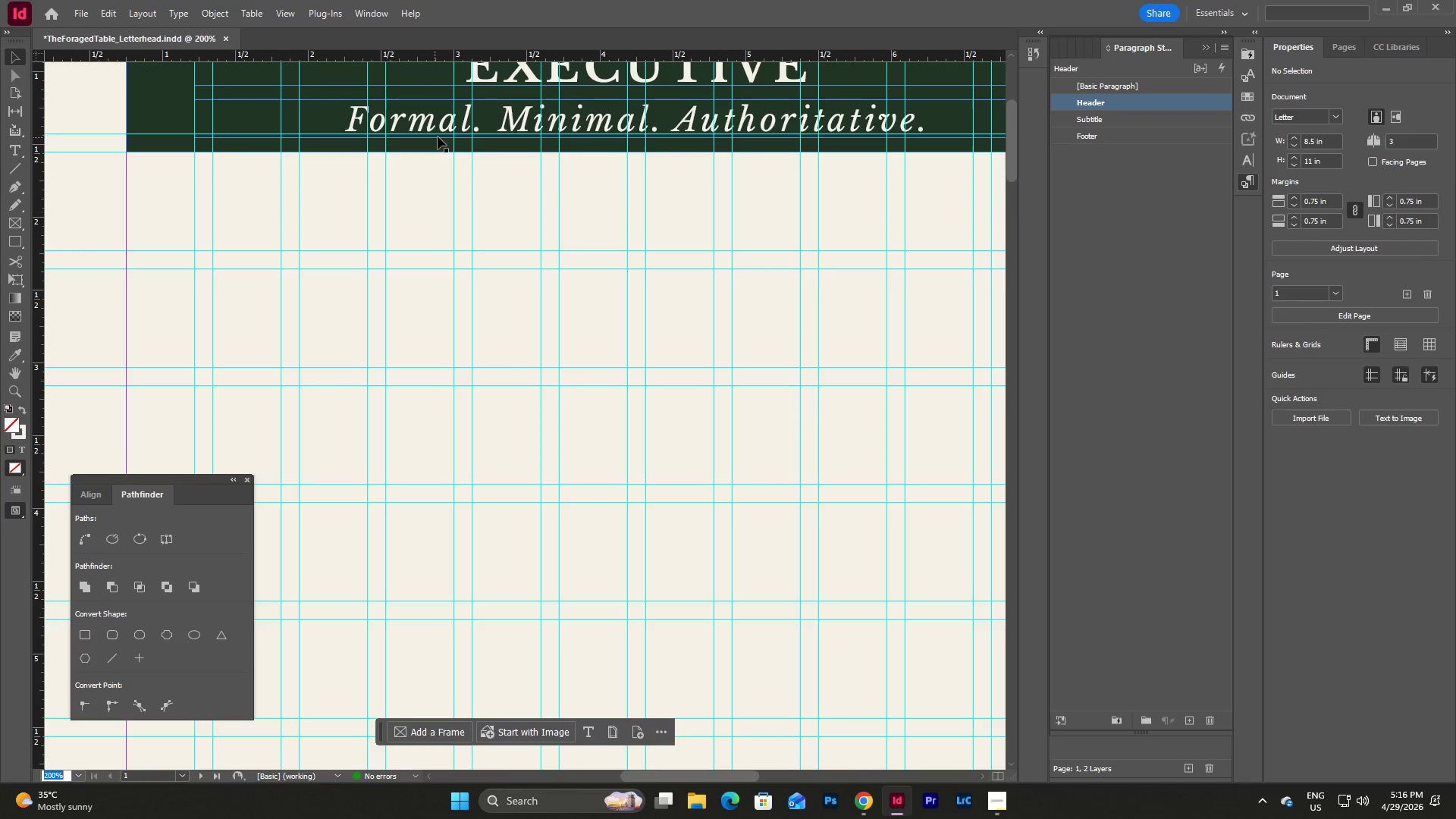 
scroll: coordinate [518, 165], scroll_direction: up, amount: 5.0
 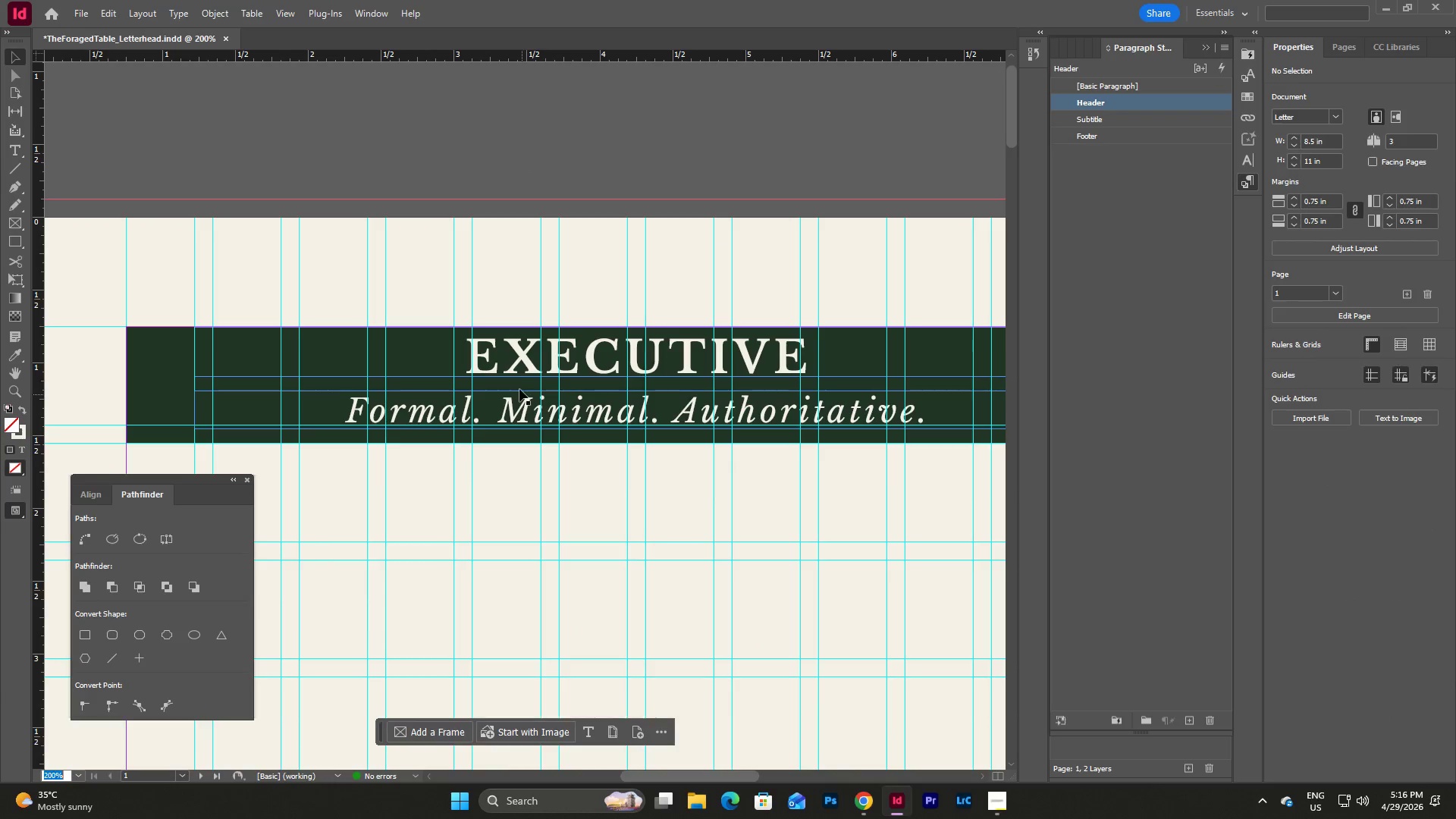 
left_click([513, 352])
 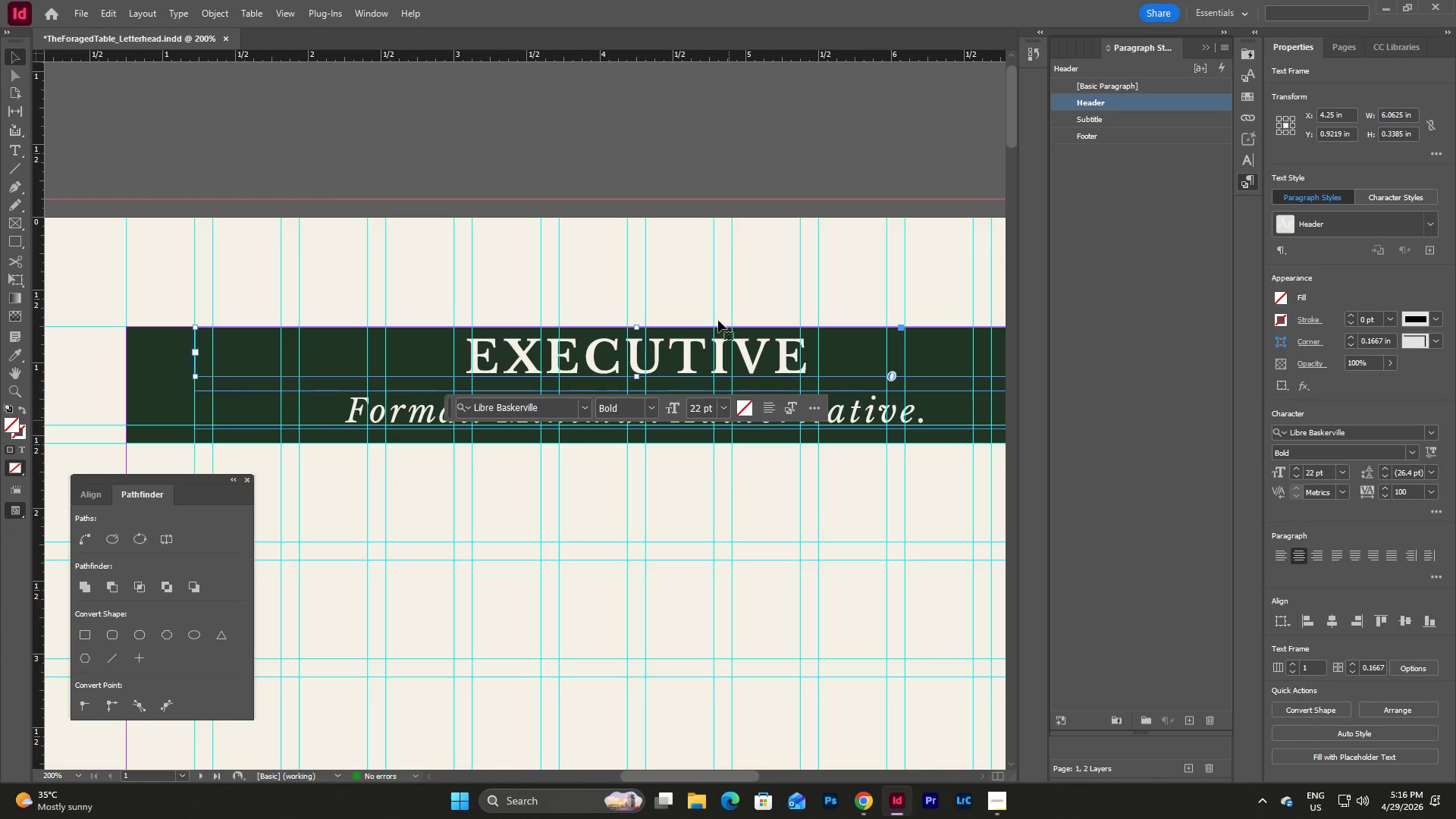 
left_click([770, 127])
 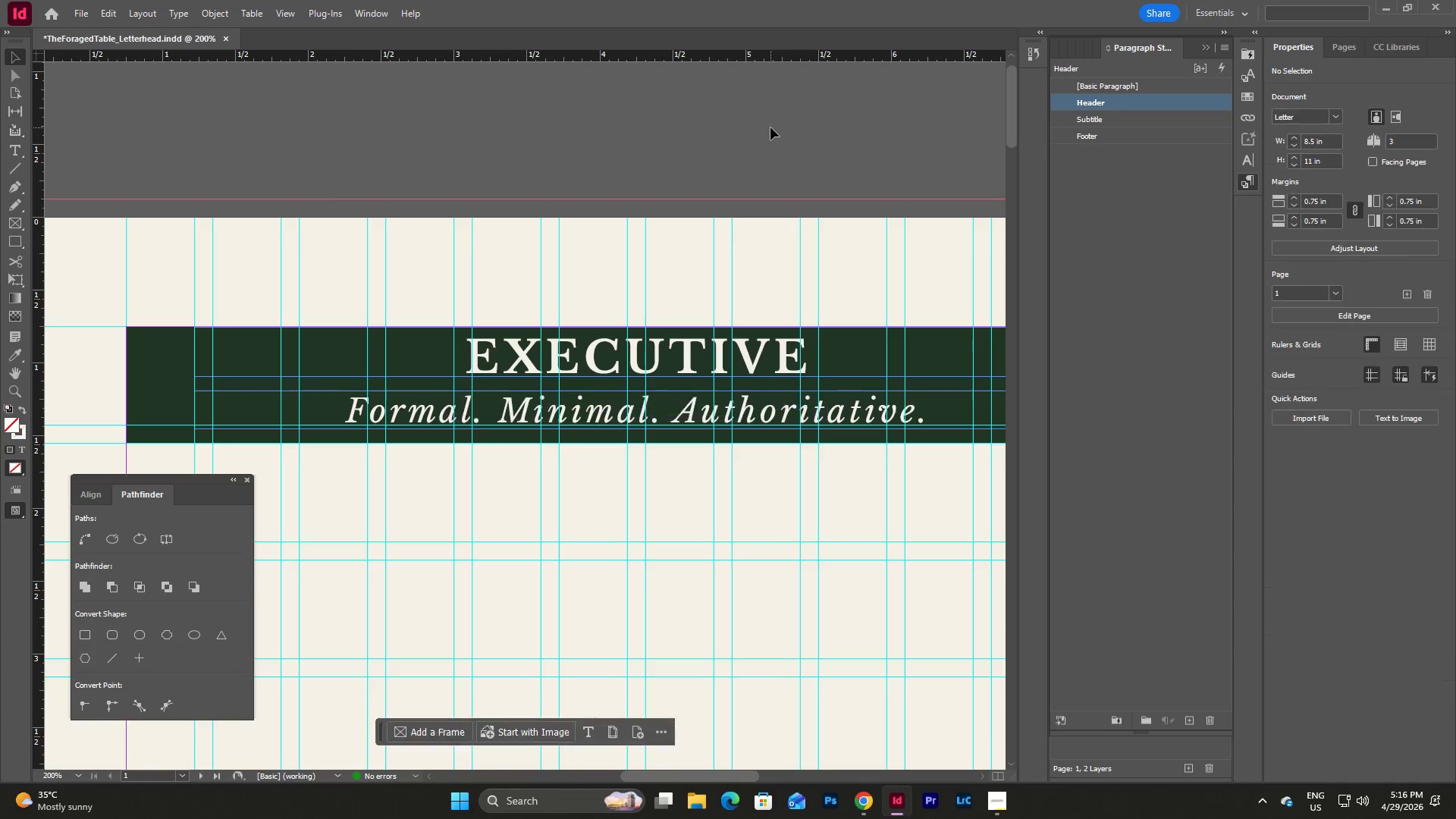 
key(W)
 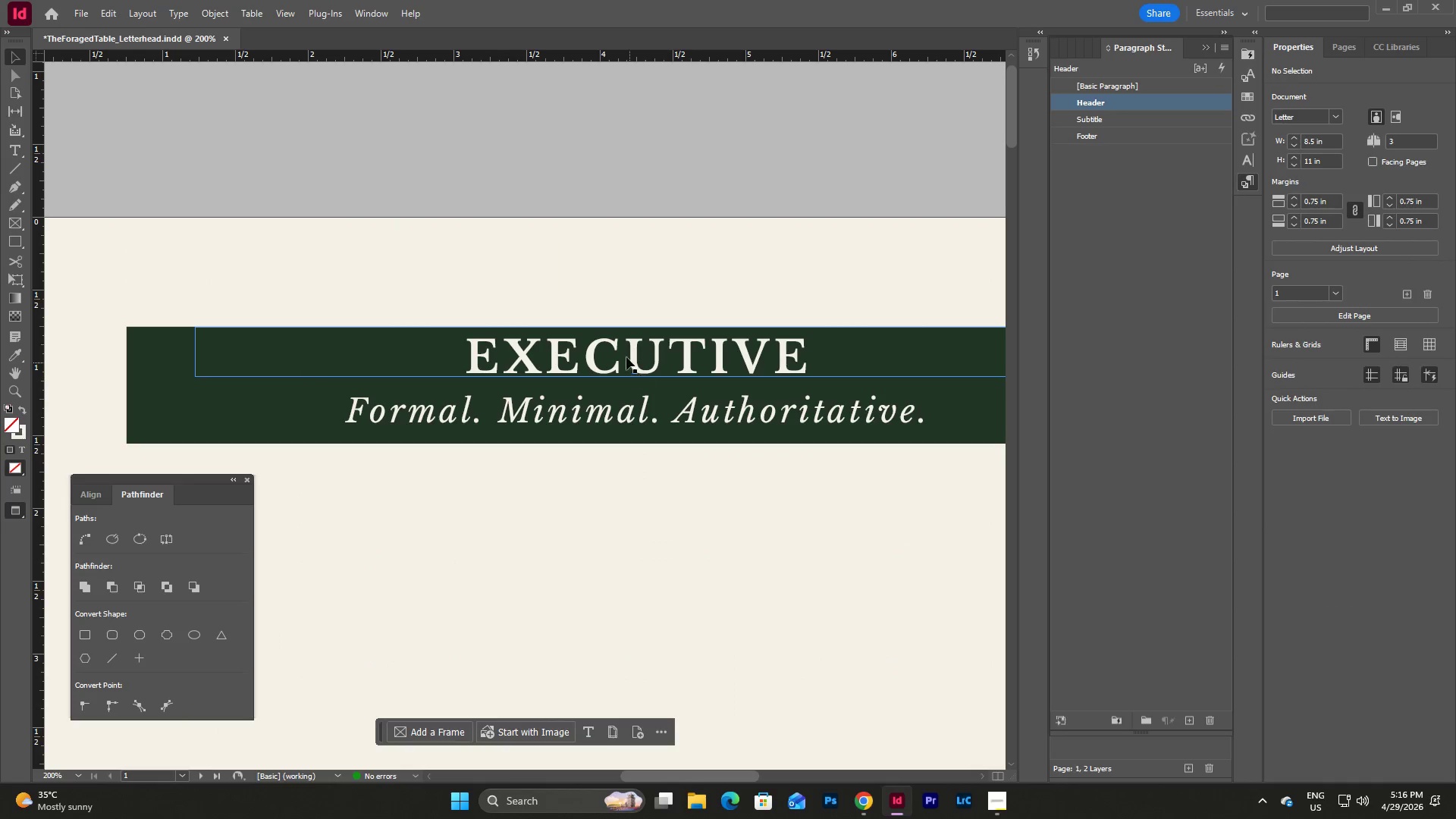 
left_click([620, 346])
 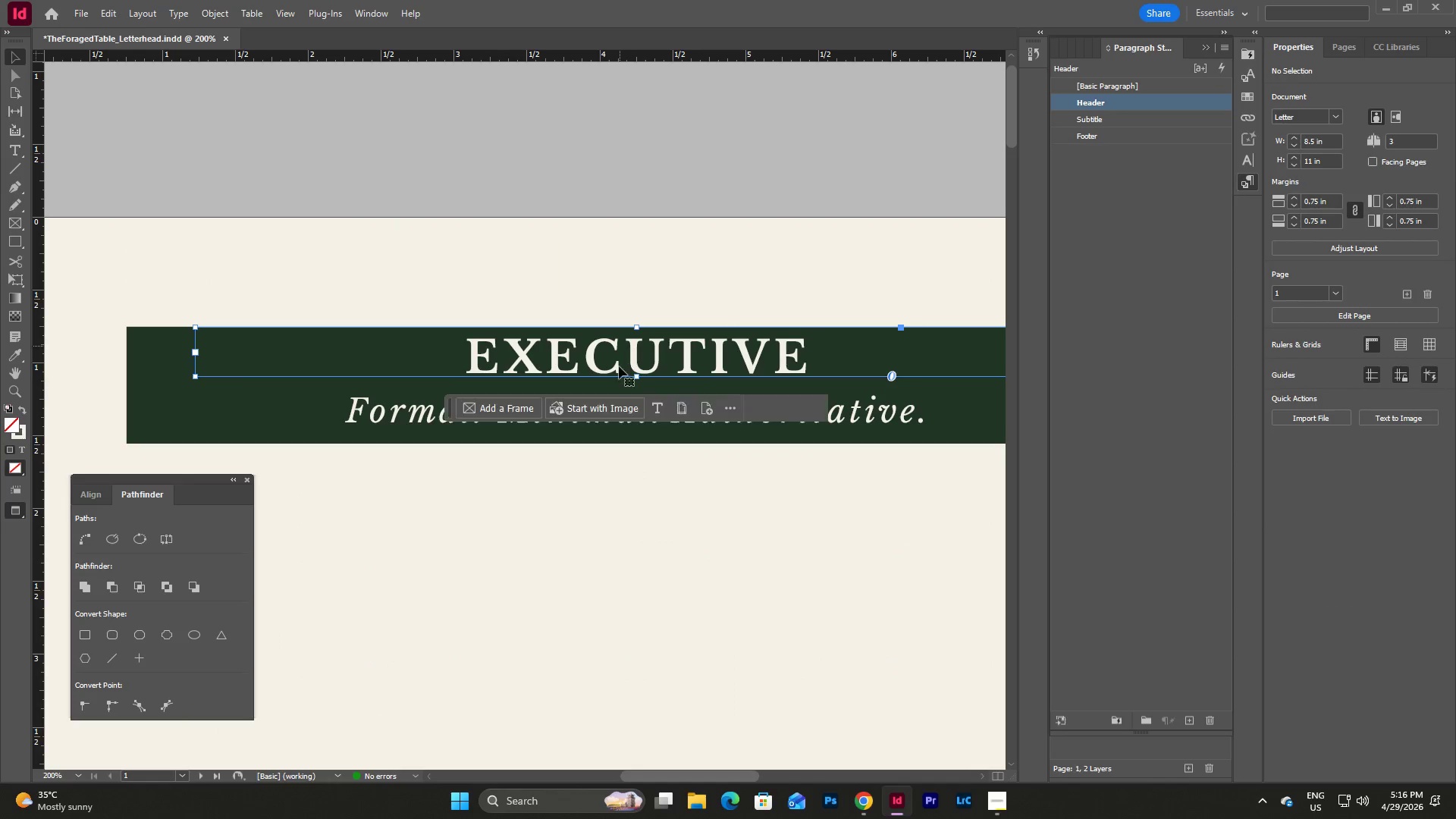 
hold_key(key=ShiftLeft, duration=1.27)
left_click([418, 416])
 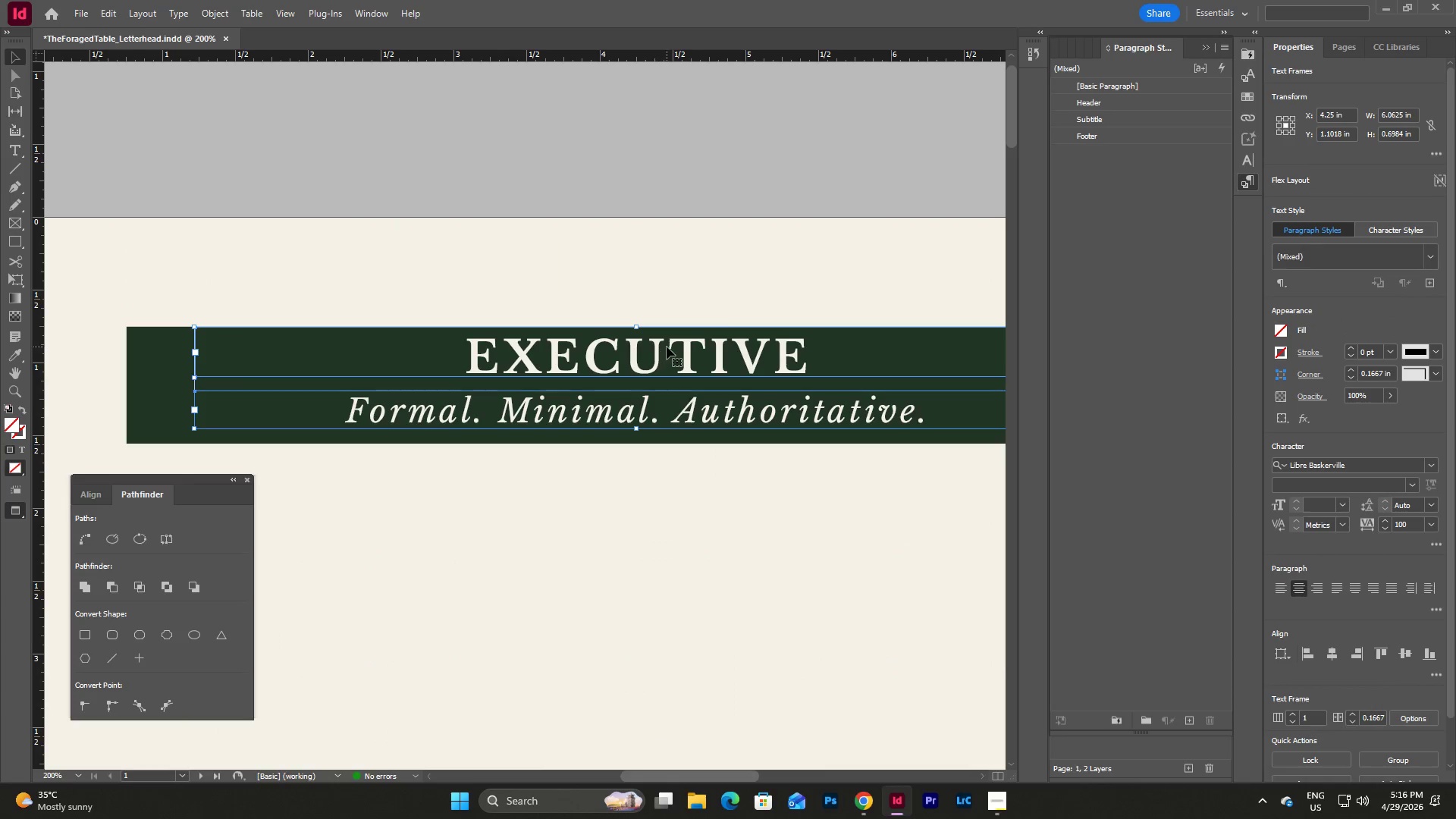 
left_click_drag(start_coordinate=[667, 347], to_coordinate=[667, 354])
 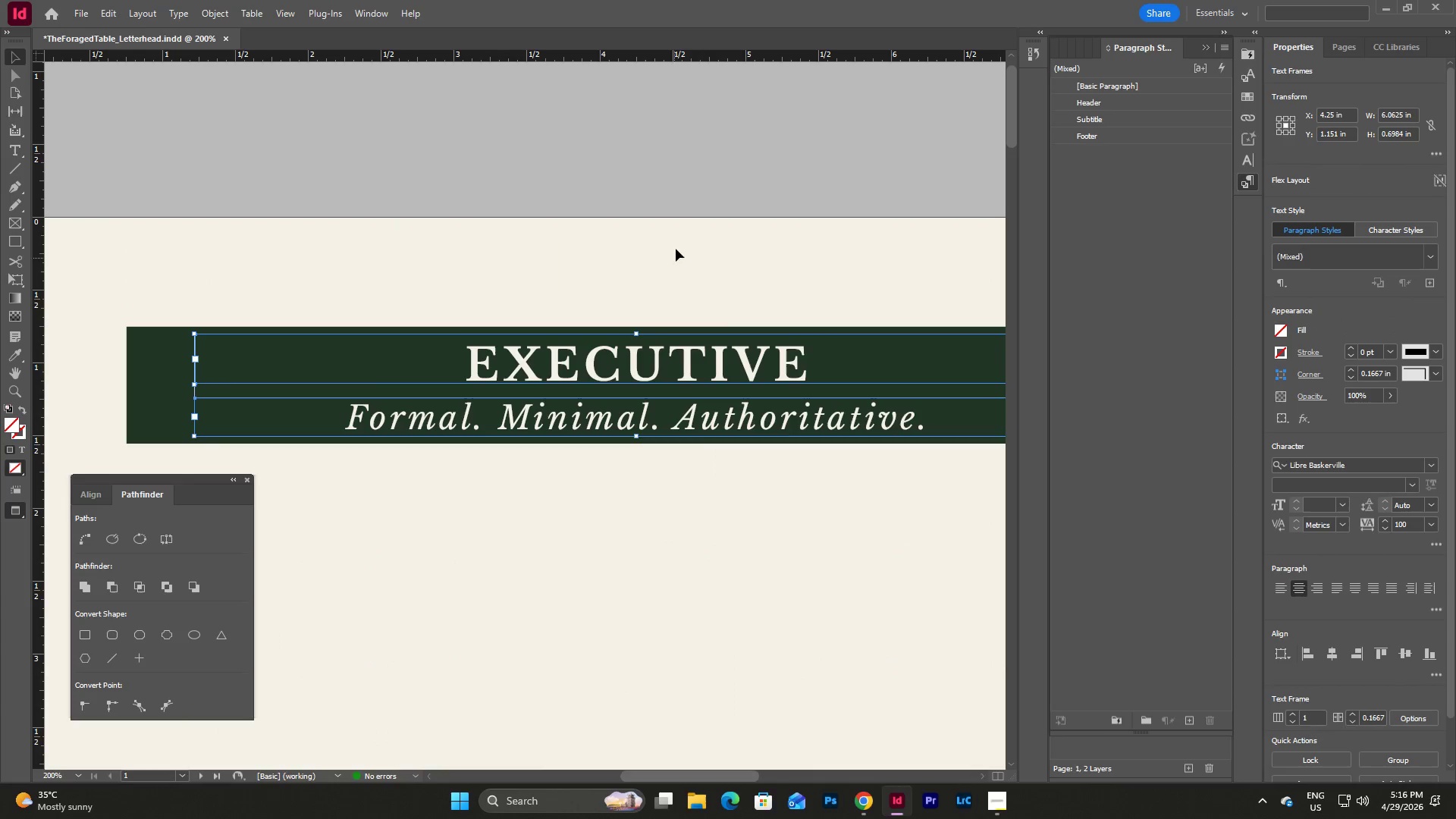 
left_click([683, 198])
 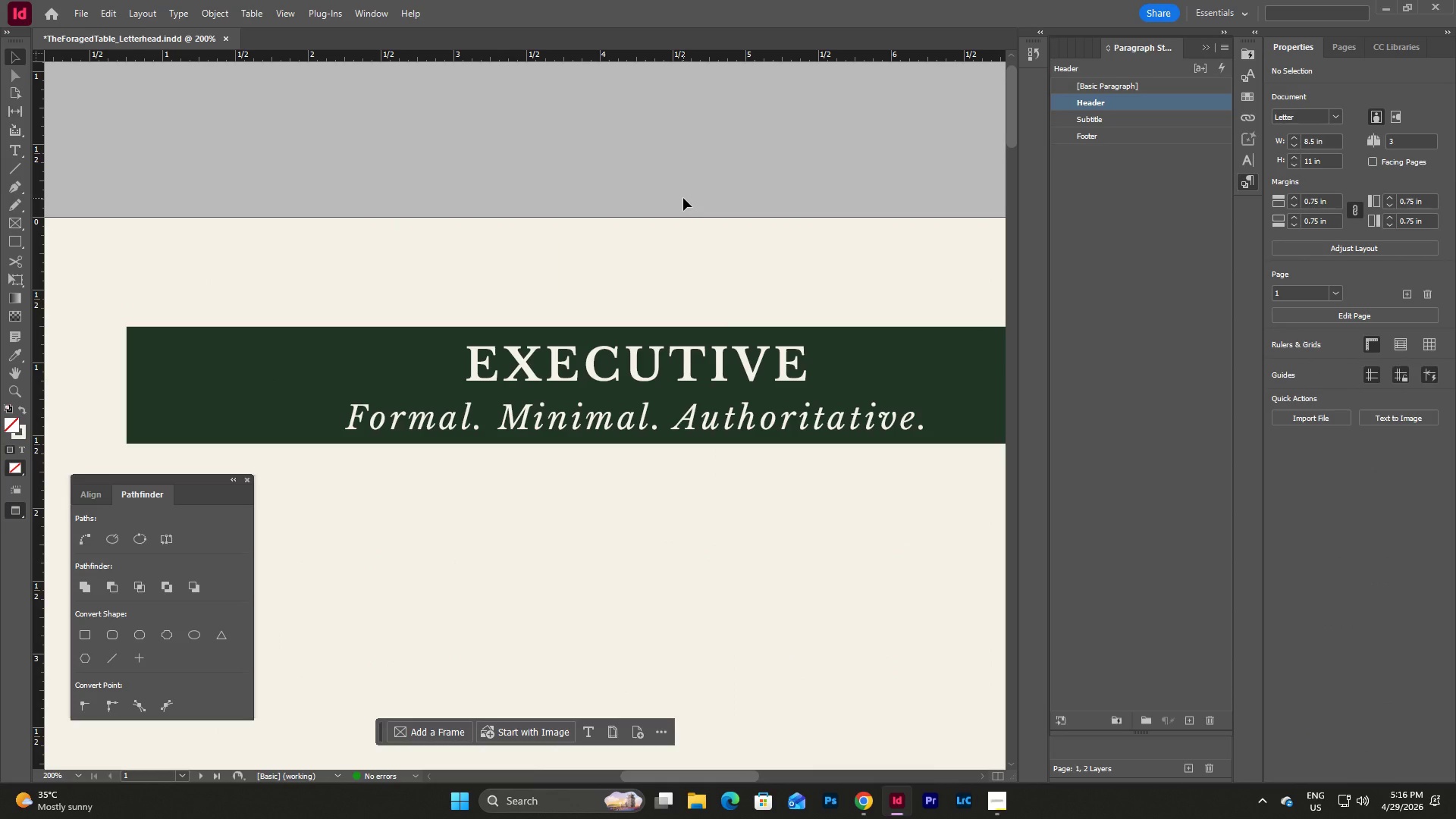 
type(ww)
 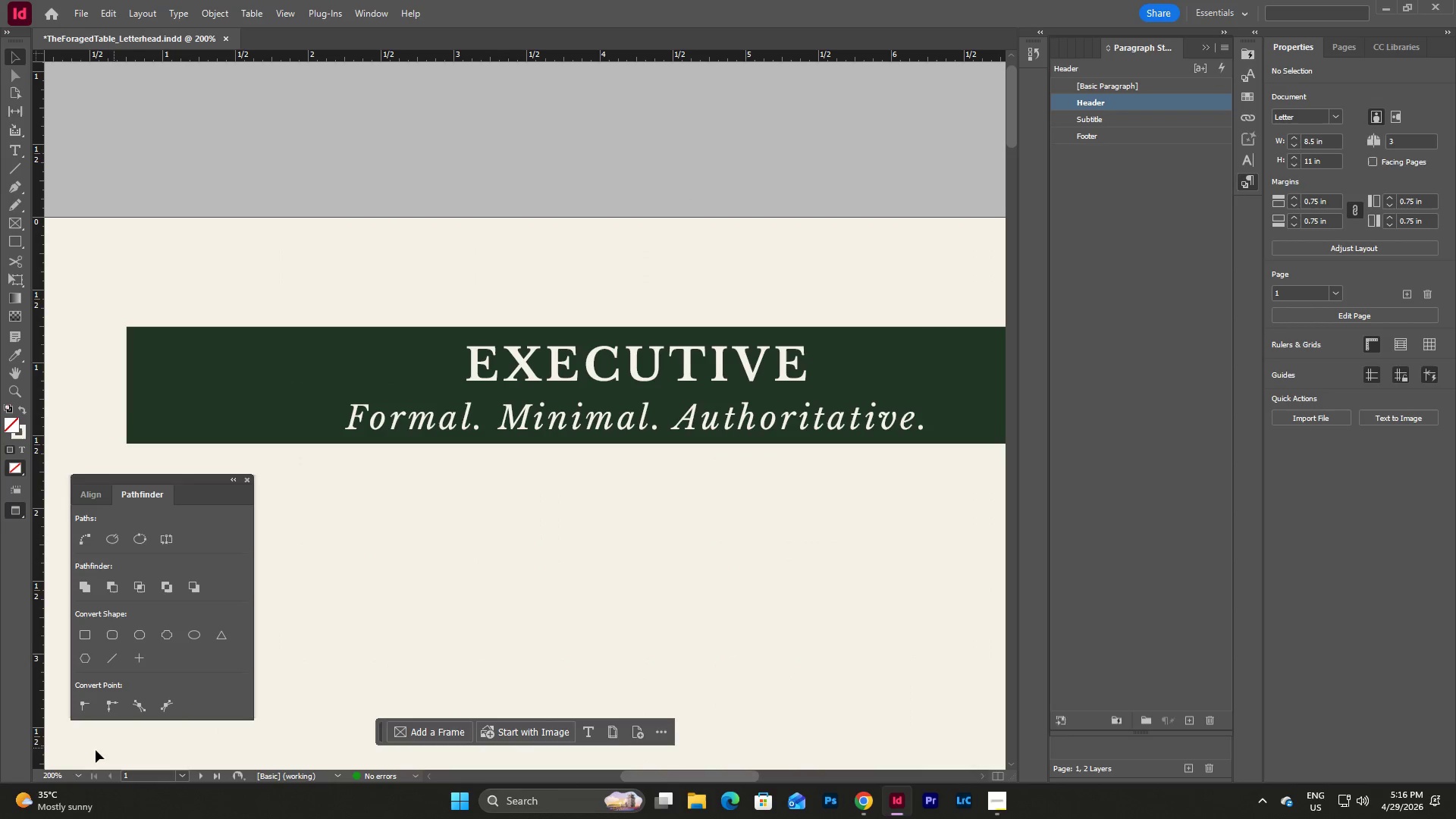 
left_click([79, 777])
 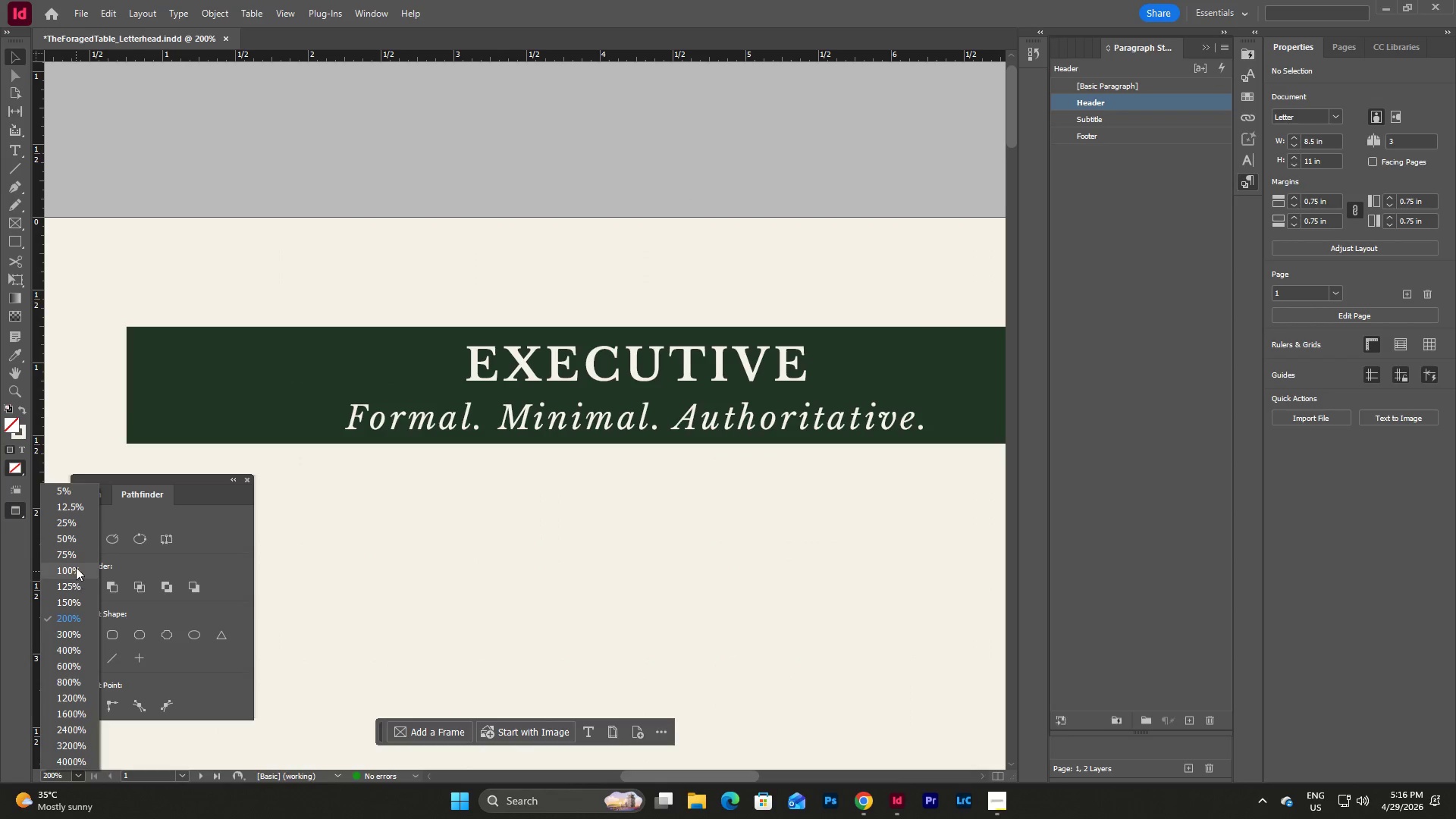 
left_click([77, 566])
 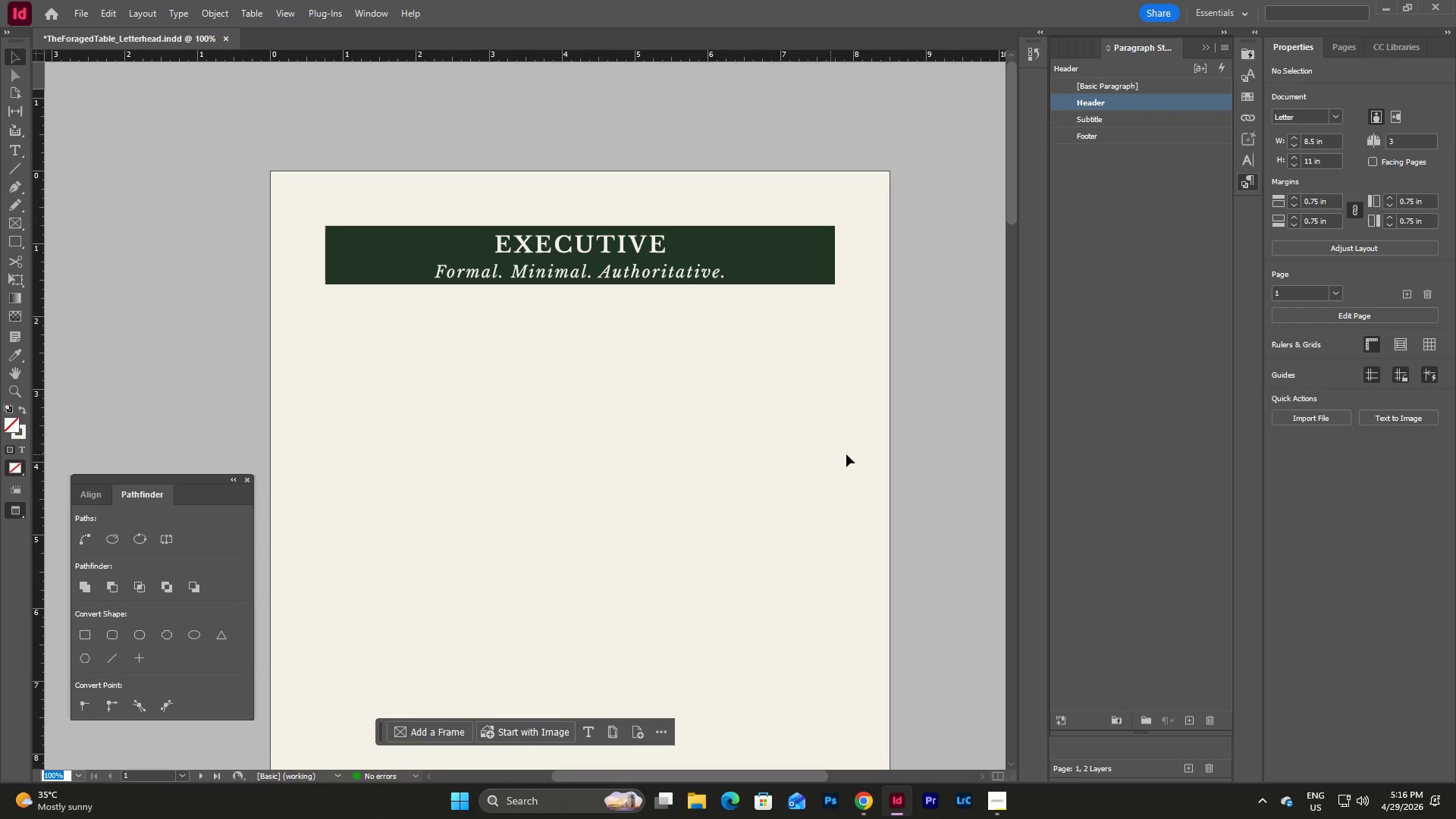 
scroll: coordinate [847, 487], scroll_direction: down, amount: 1.0
 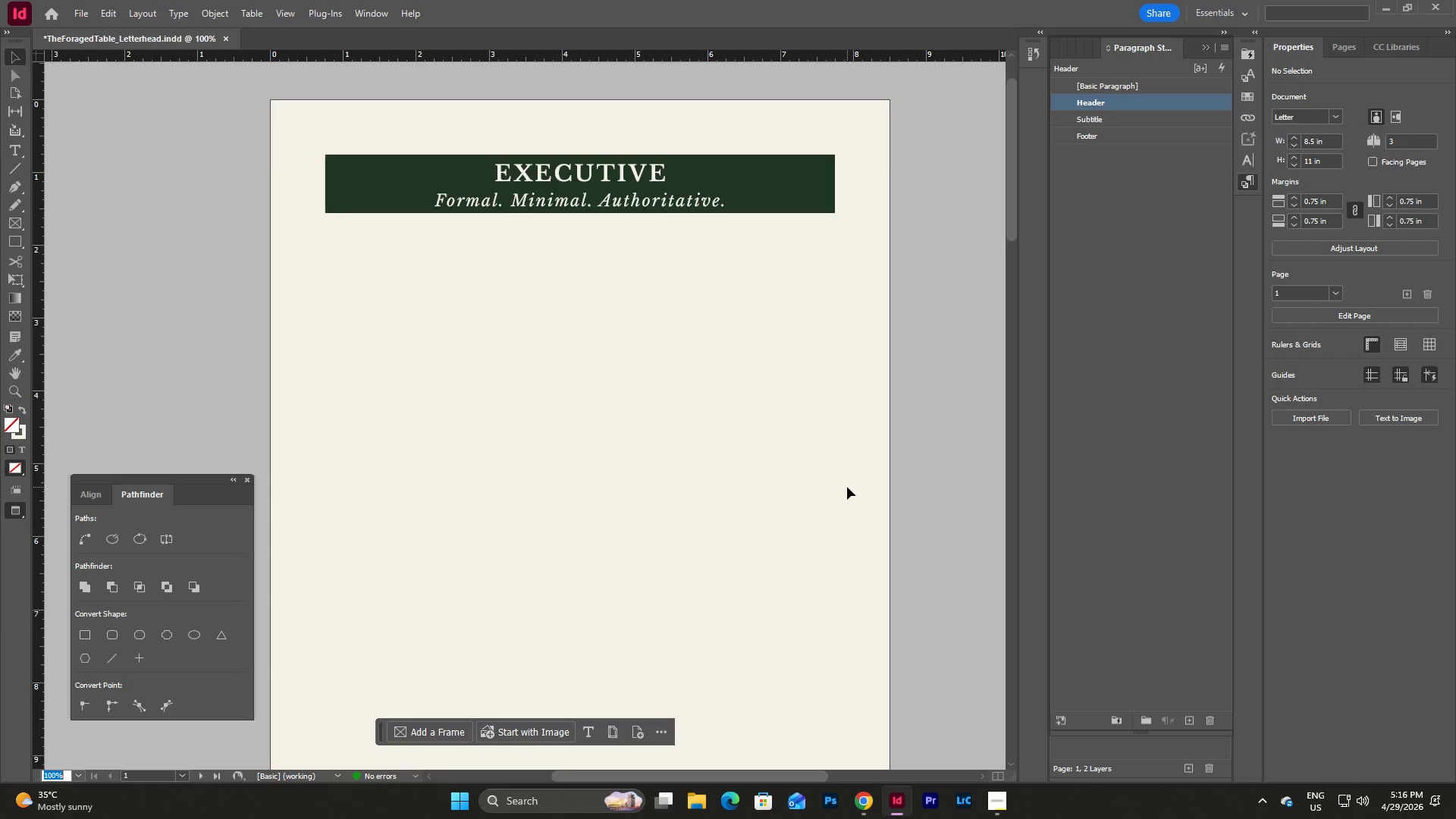 
scroll: coordinate [847, 487], scroll_direction: up, amount: 3.0
 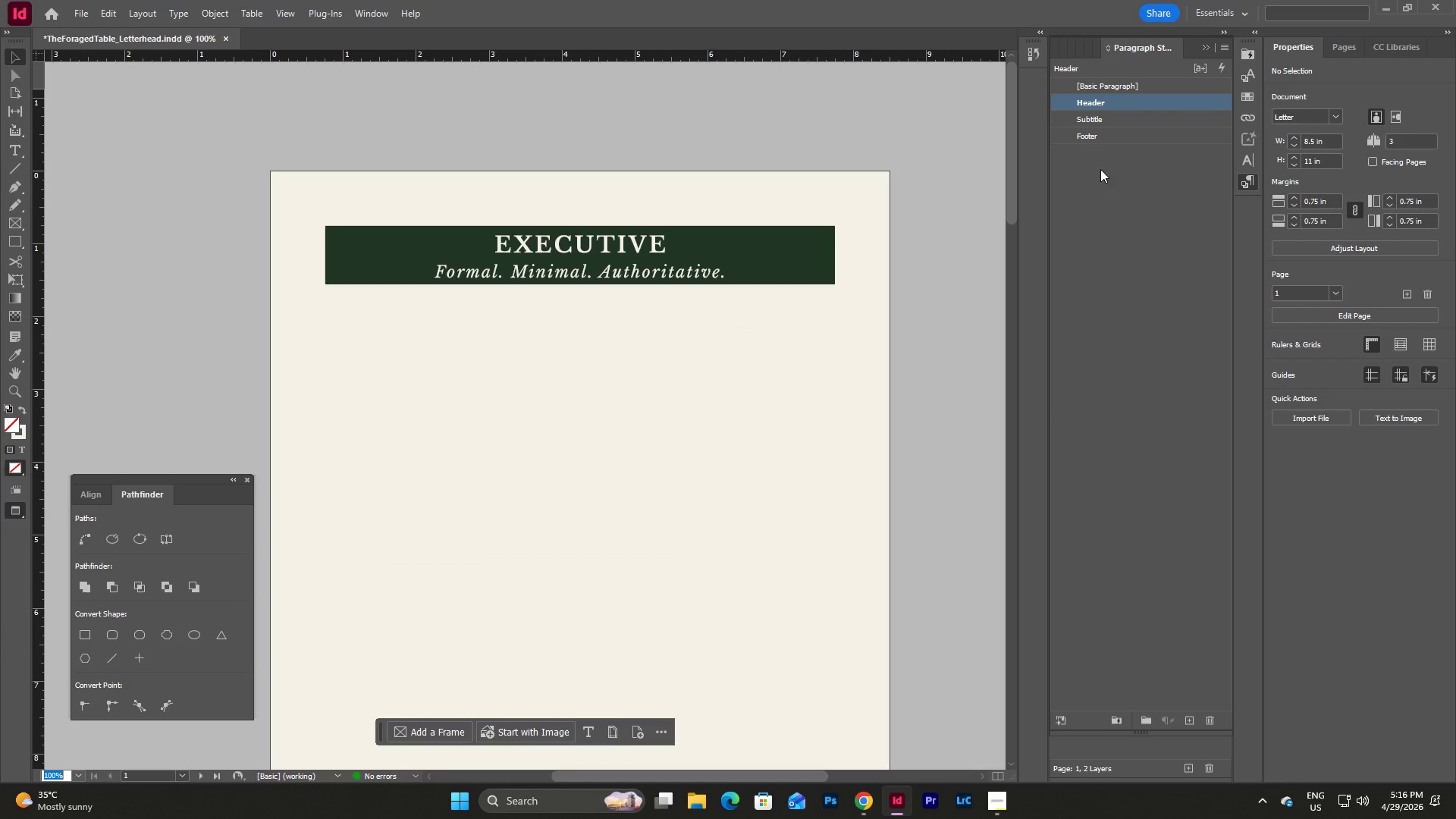 
double_click([1108, 118])
 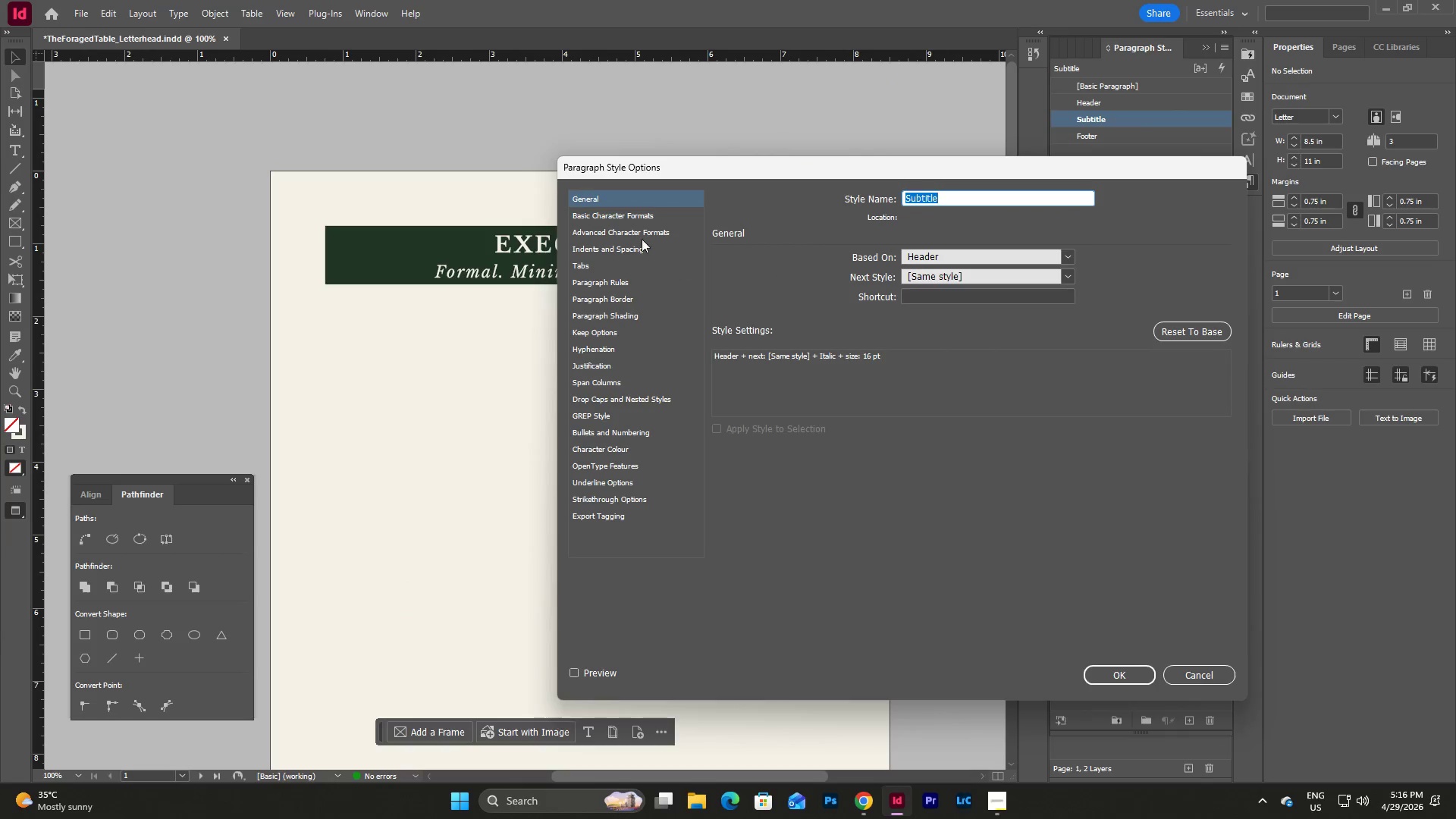 
left_click([641, 212])
 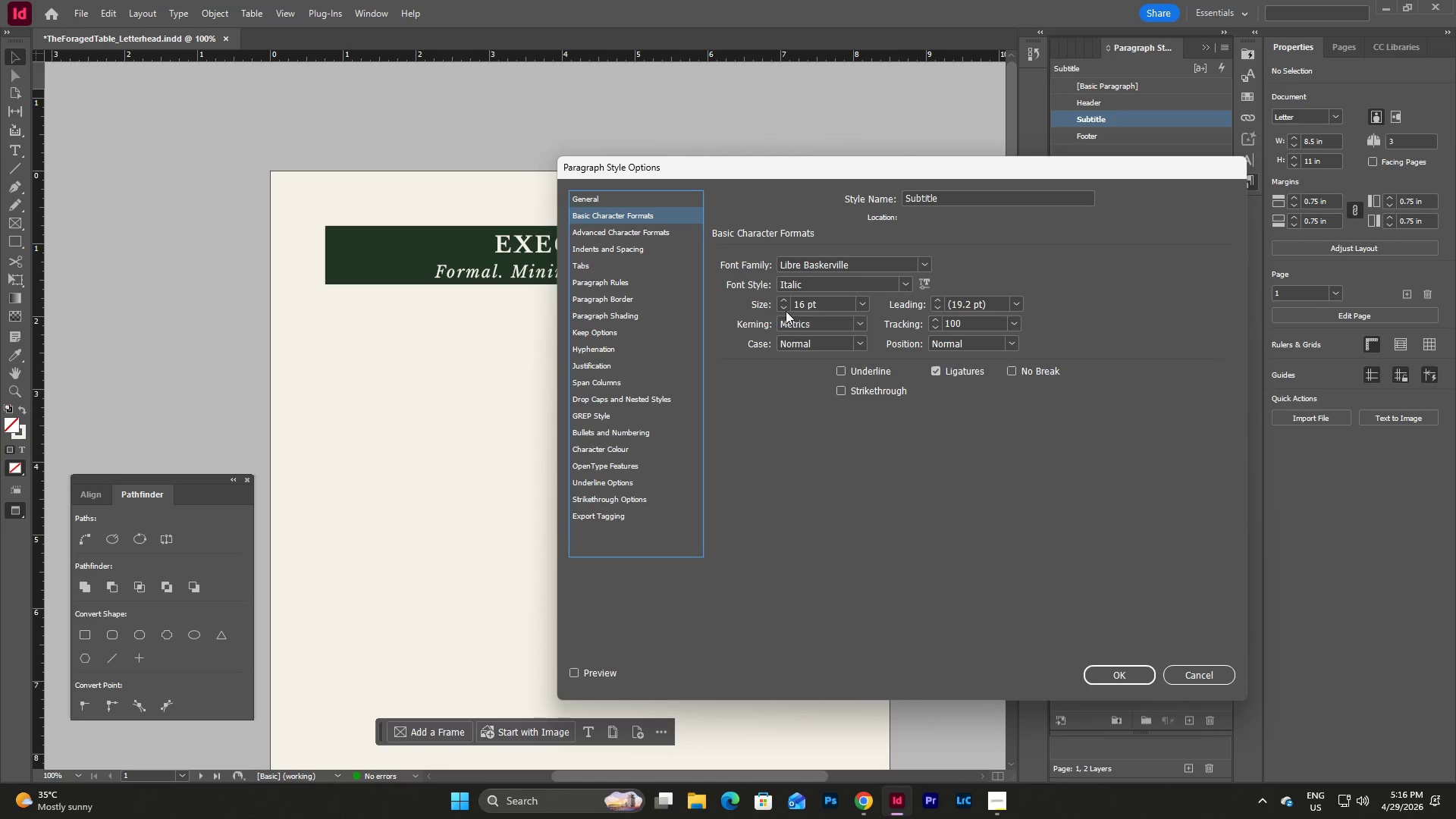 
left_click([785, 306])
 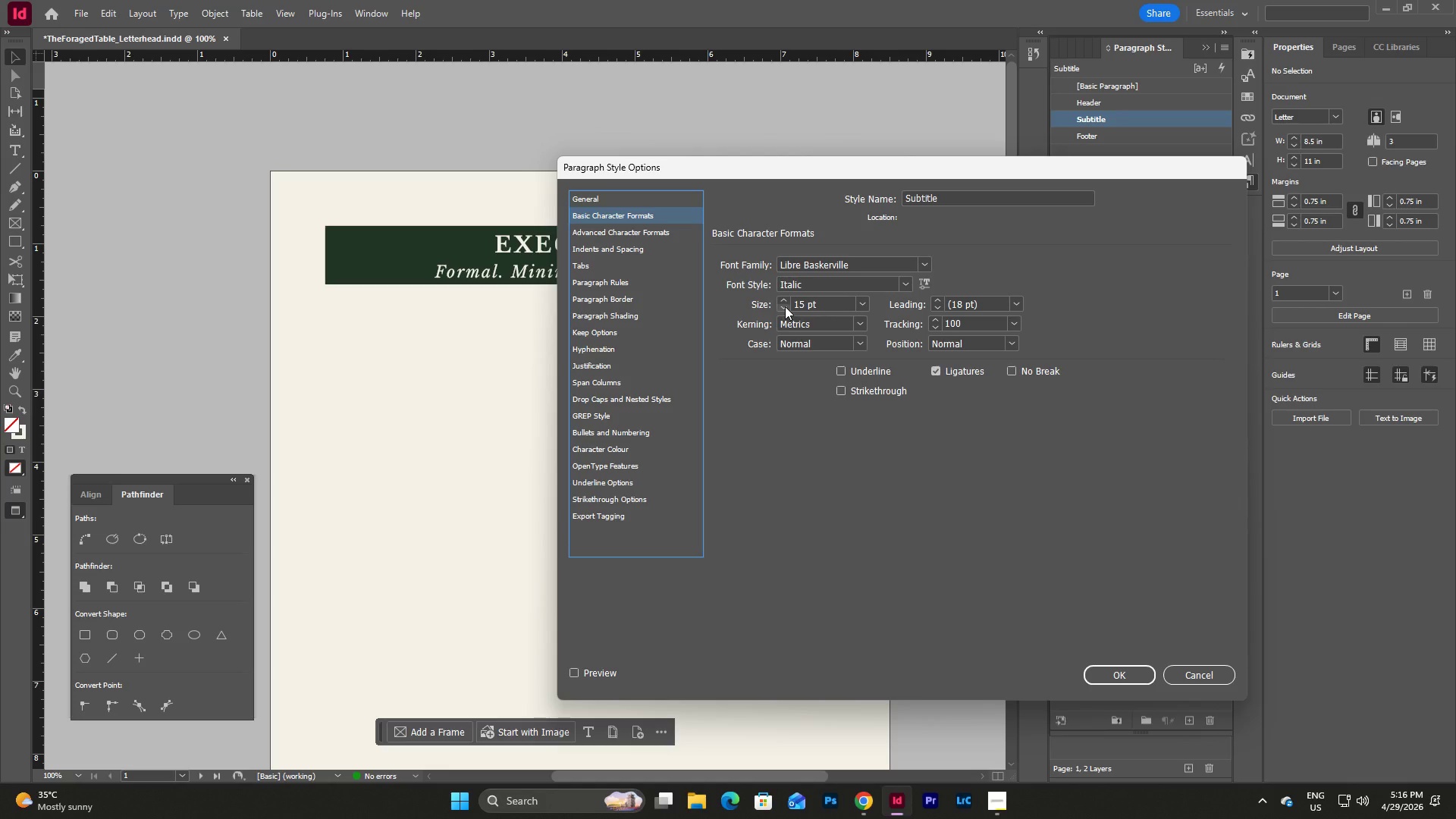 
left_click([785, 306])
 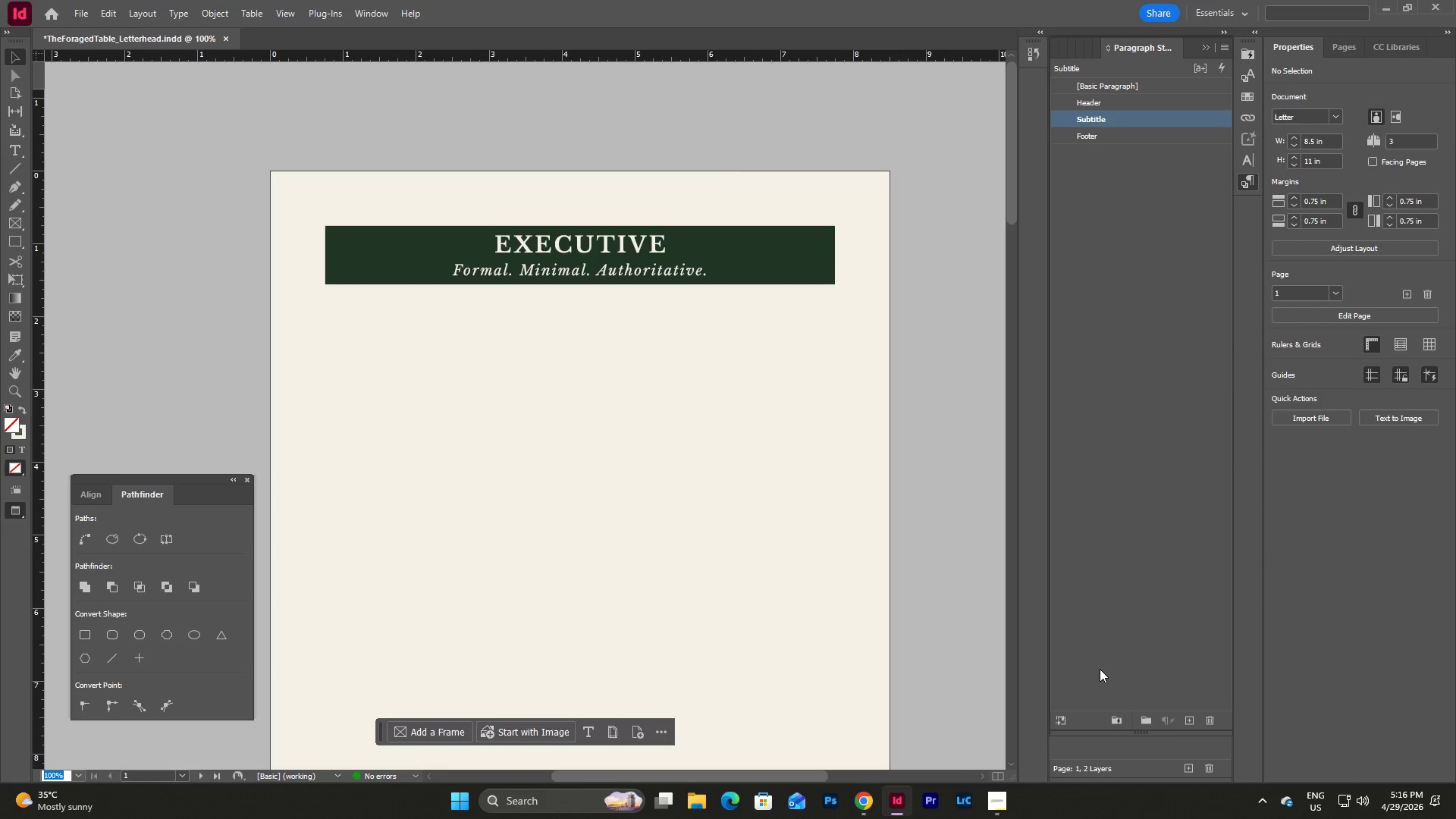 
left_click([1128, 405])
 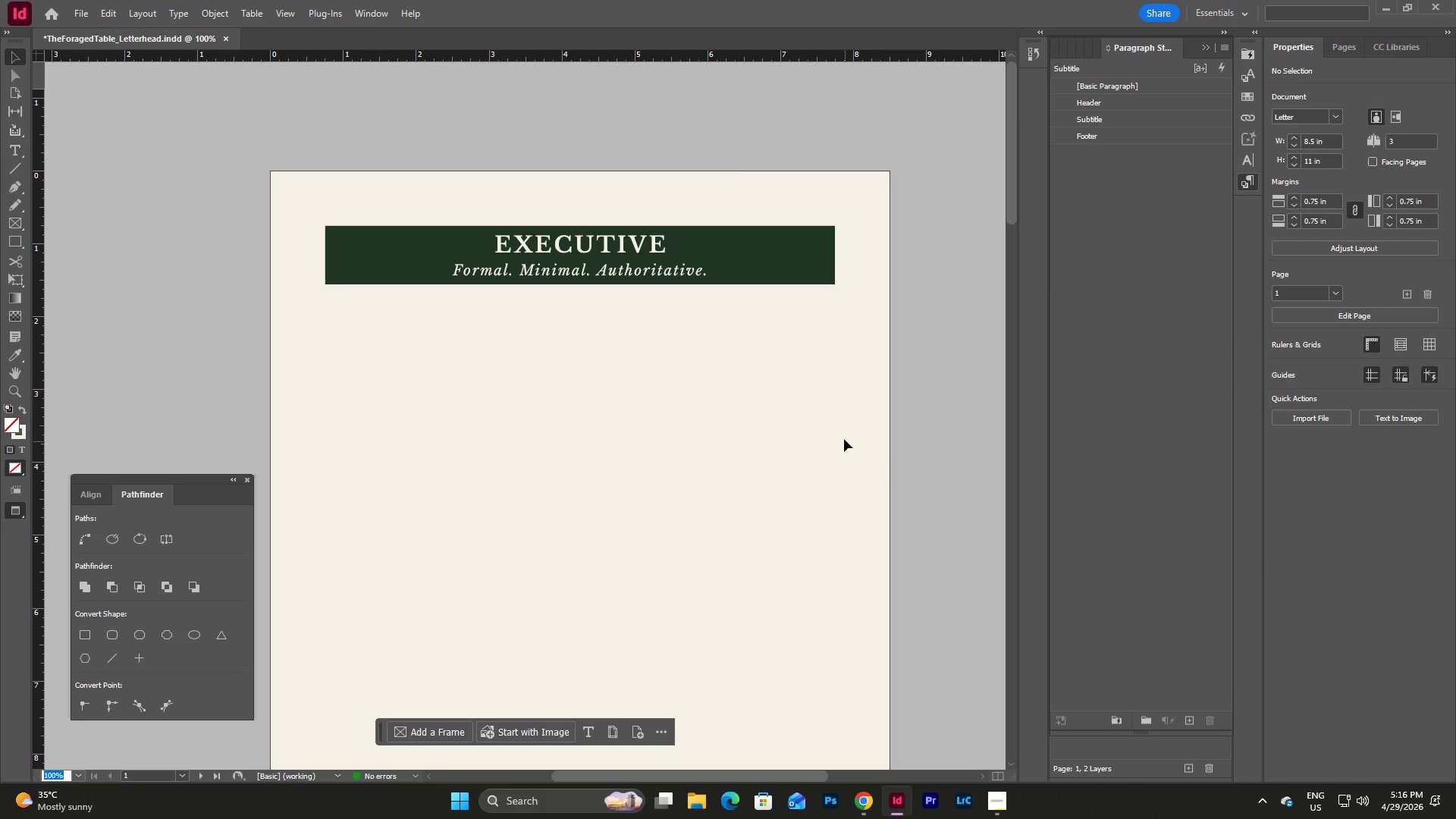 
scroll: coordinate [844, 435], scroll_direction: up, amount: 5.0
 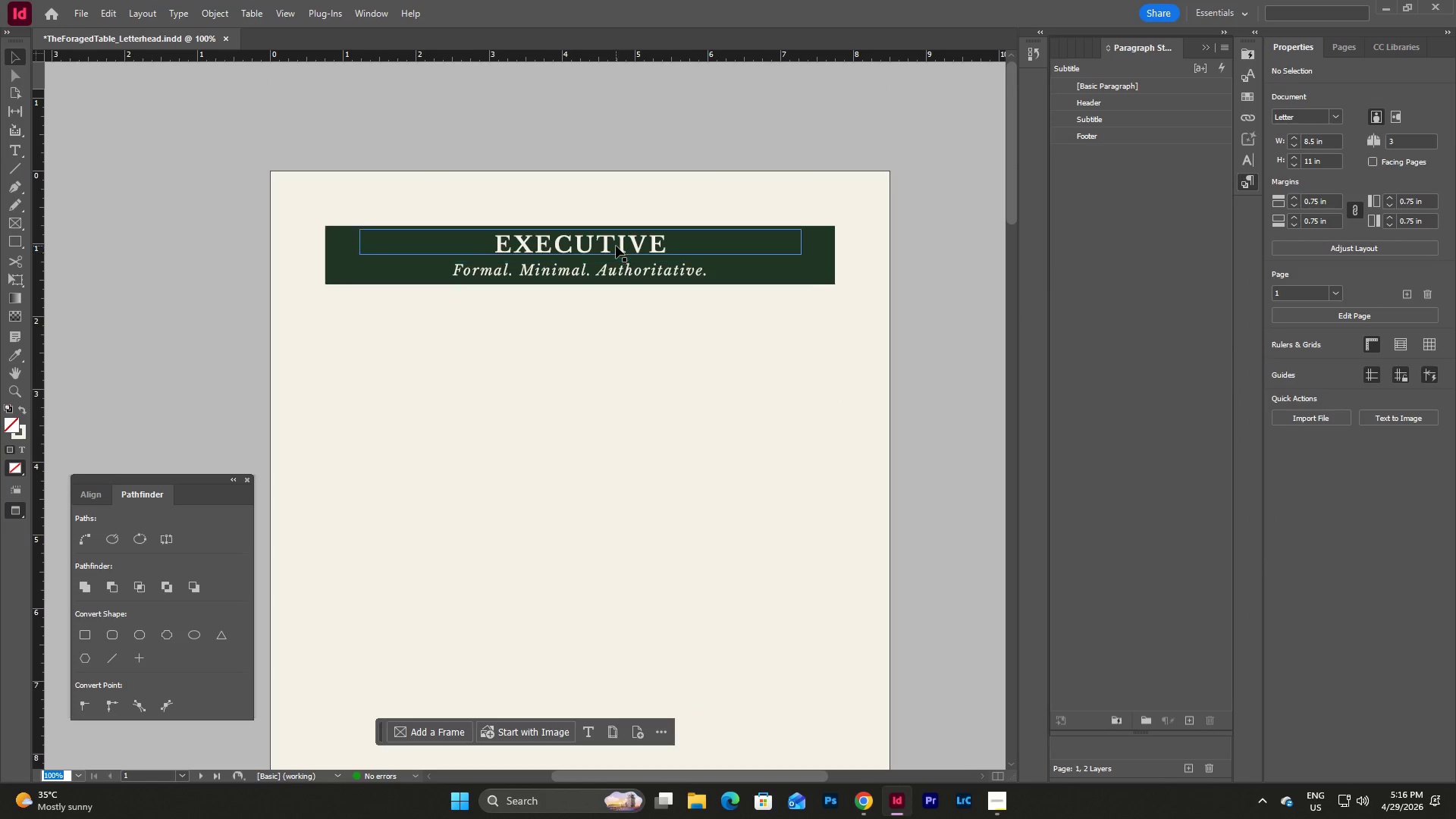 
double_click([613, 240])
 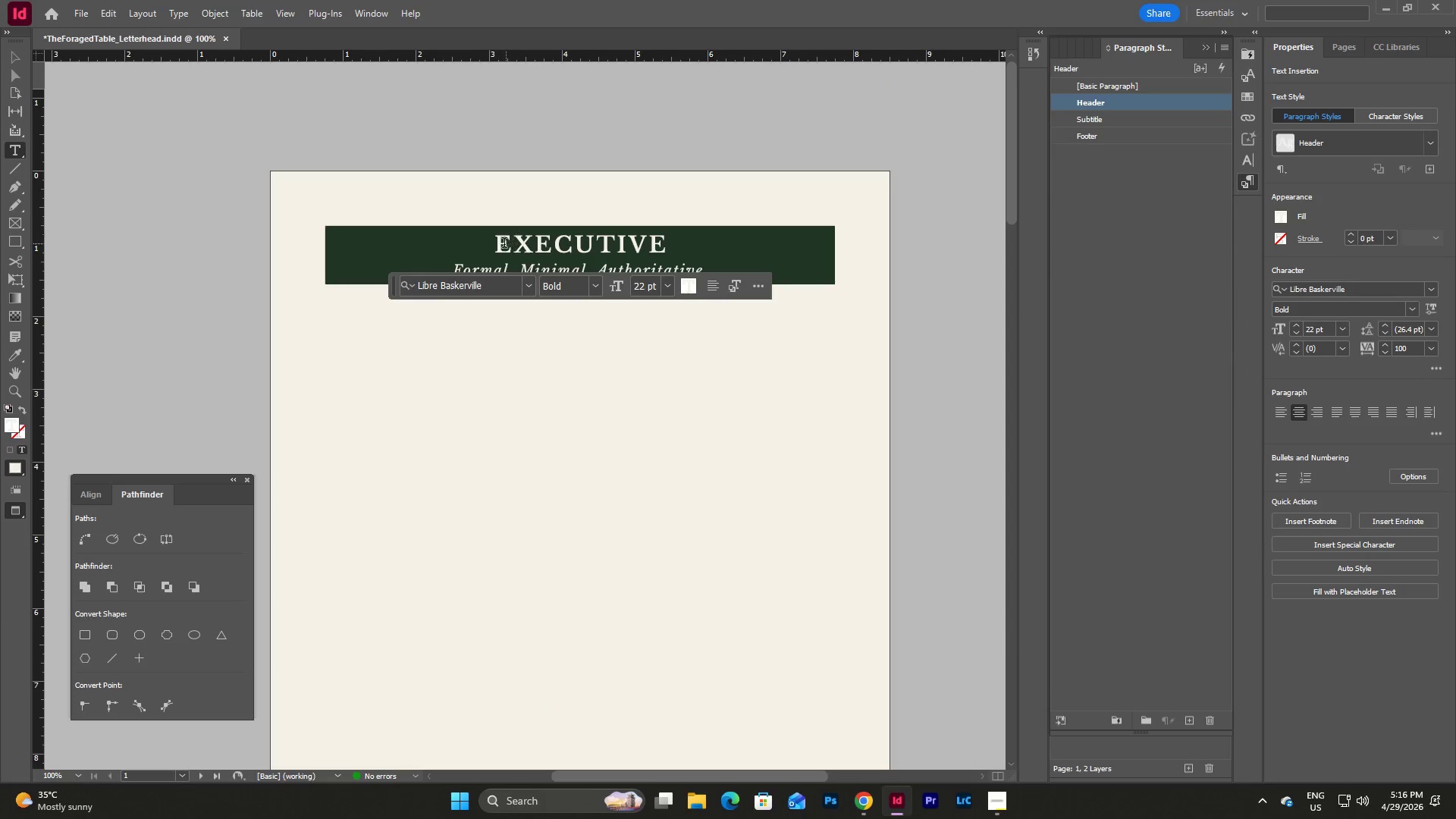 
left_click([497, 246])
 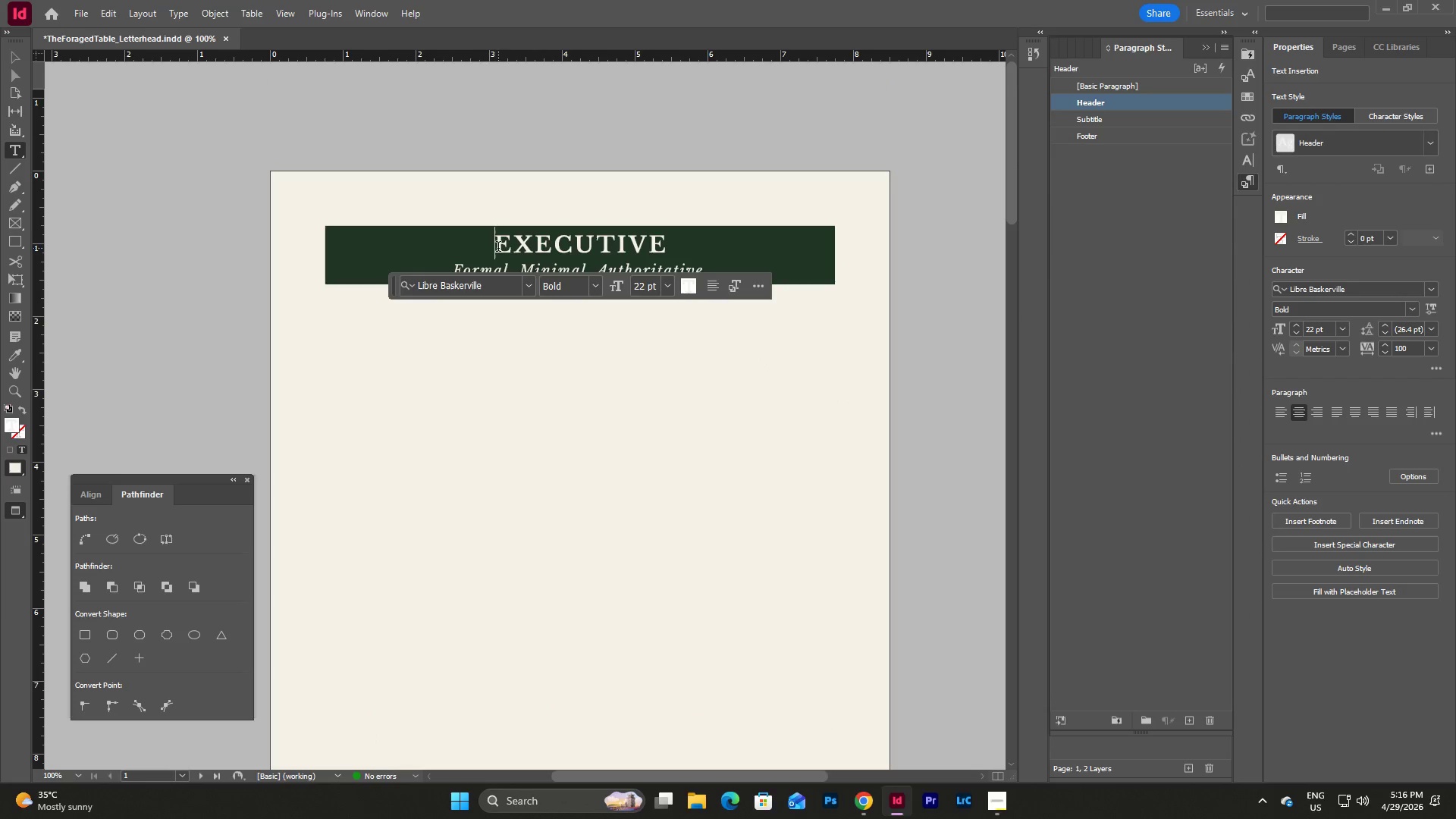 
type(THE )
 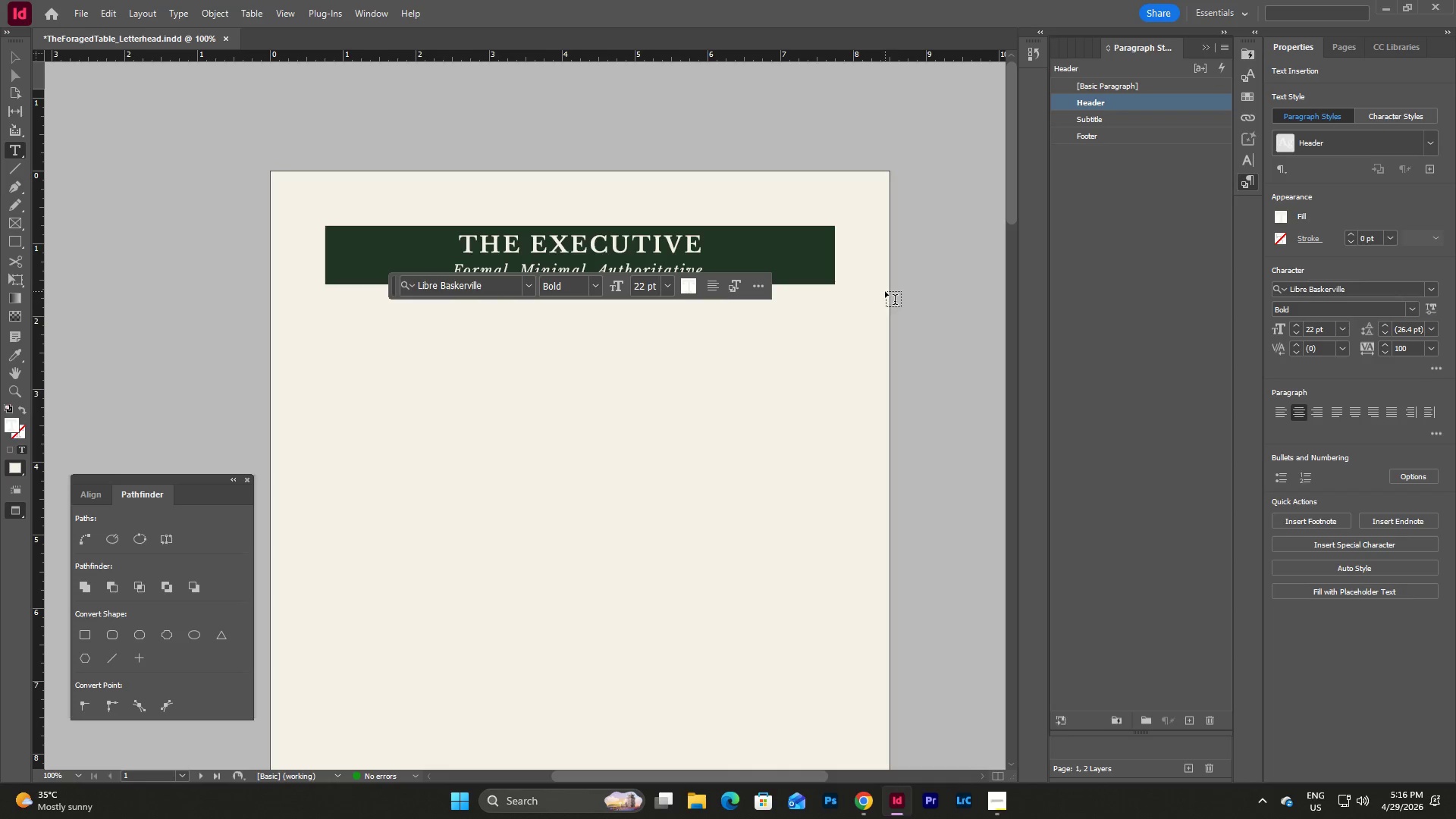 
double_click([1109, 106])
 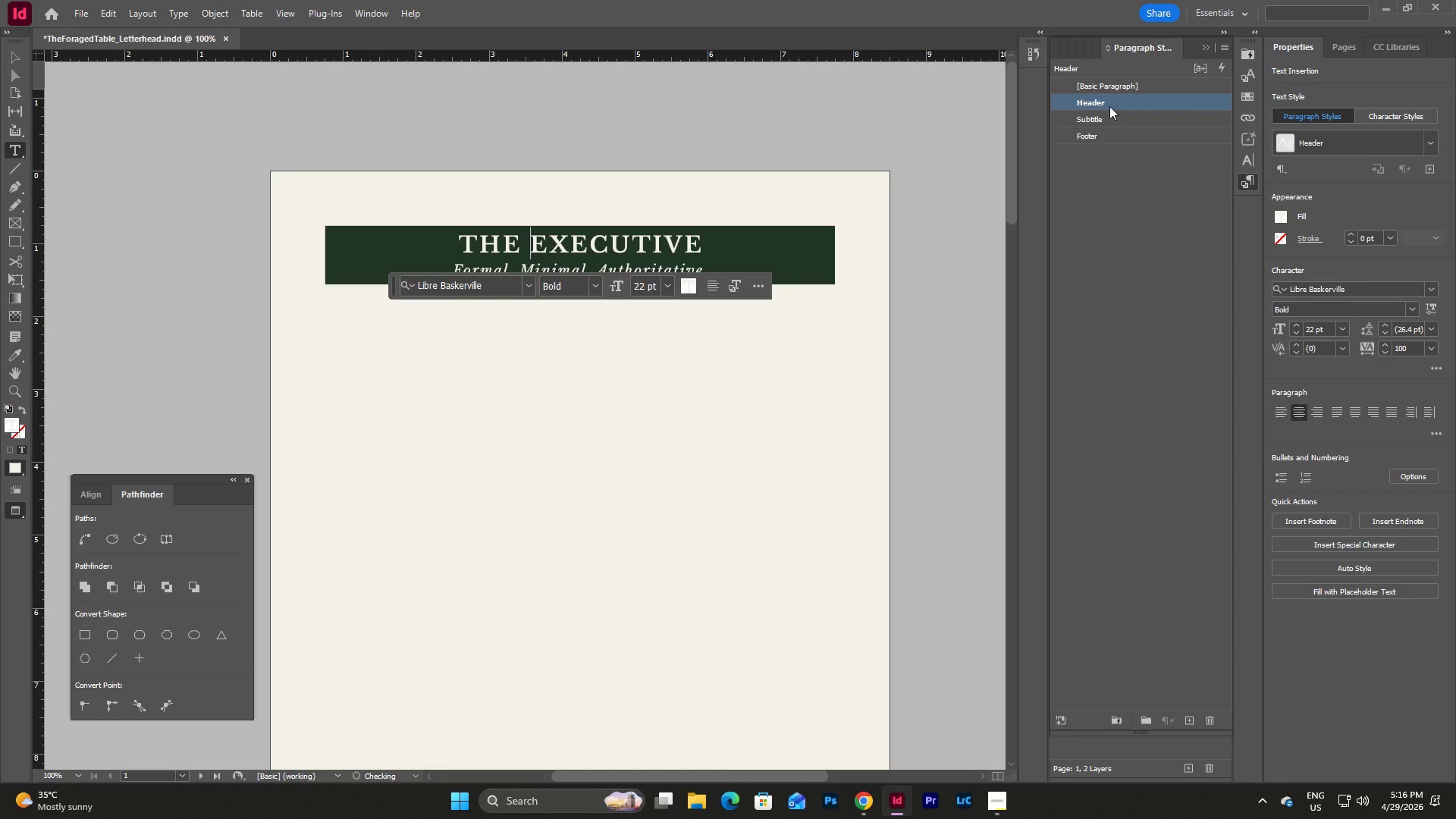 
triple_click([1109, 106])
 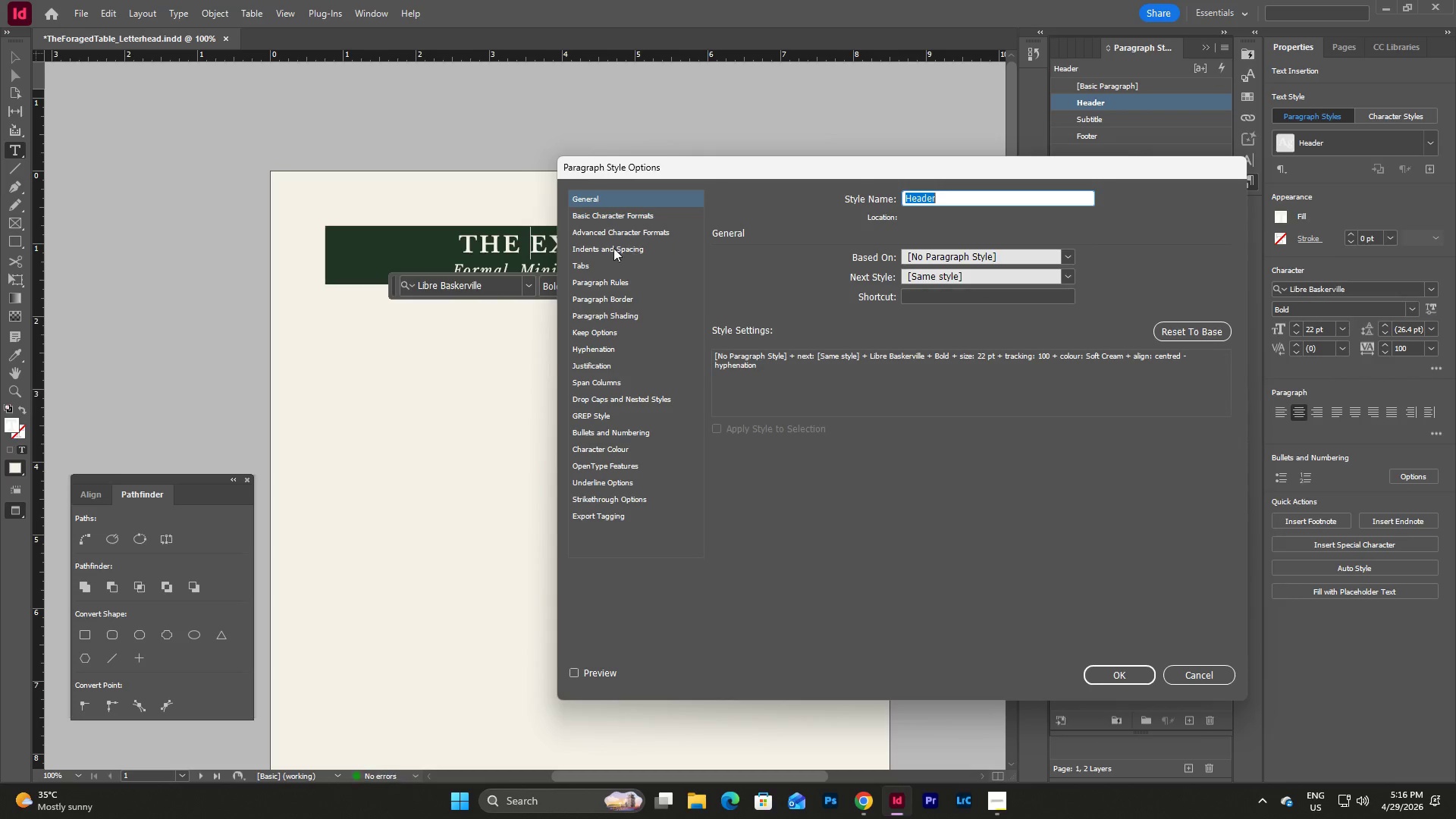 
left_click([622, 215])
 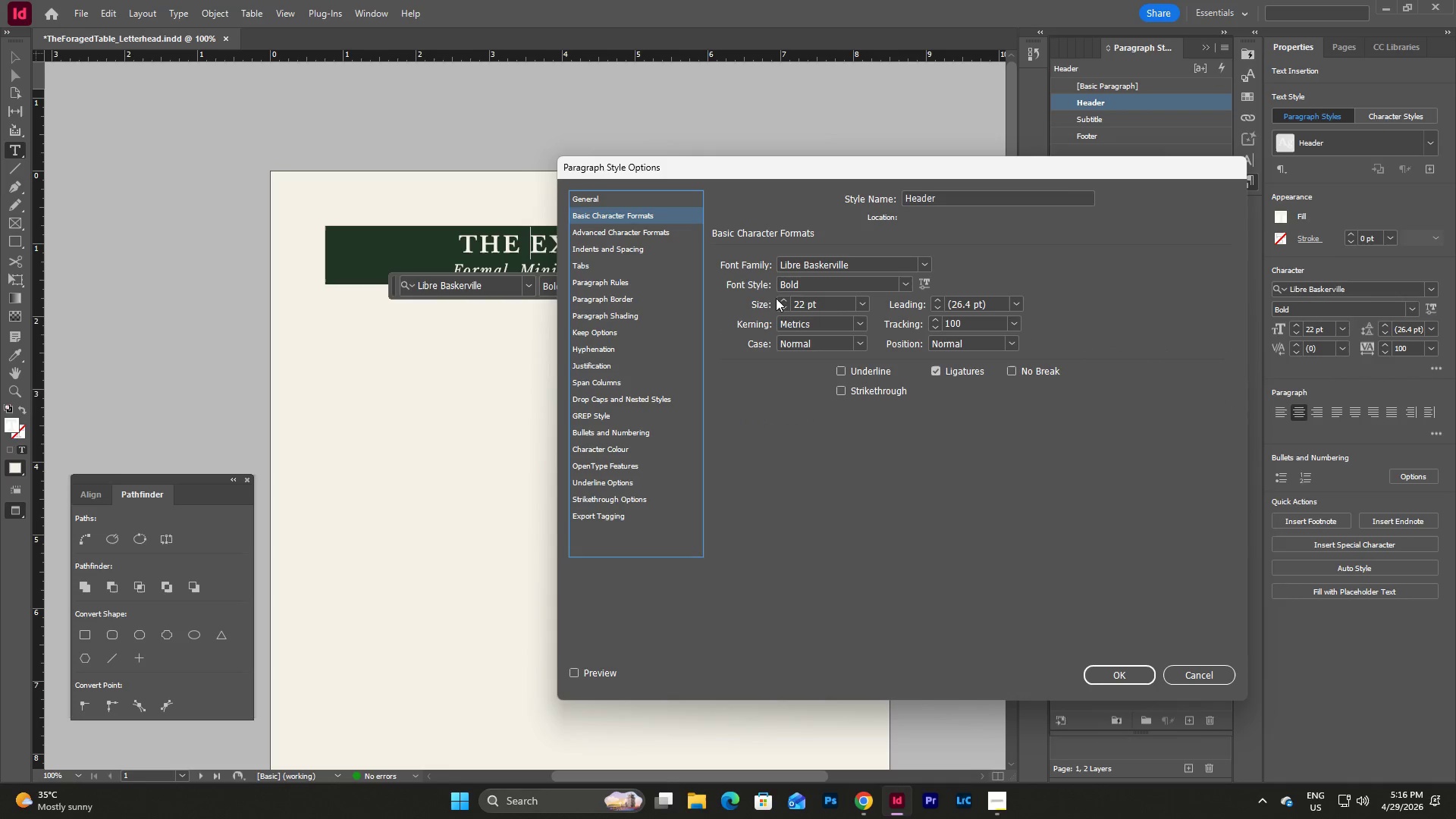 
double_click([780, 299])
 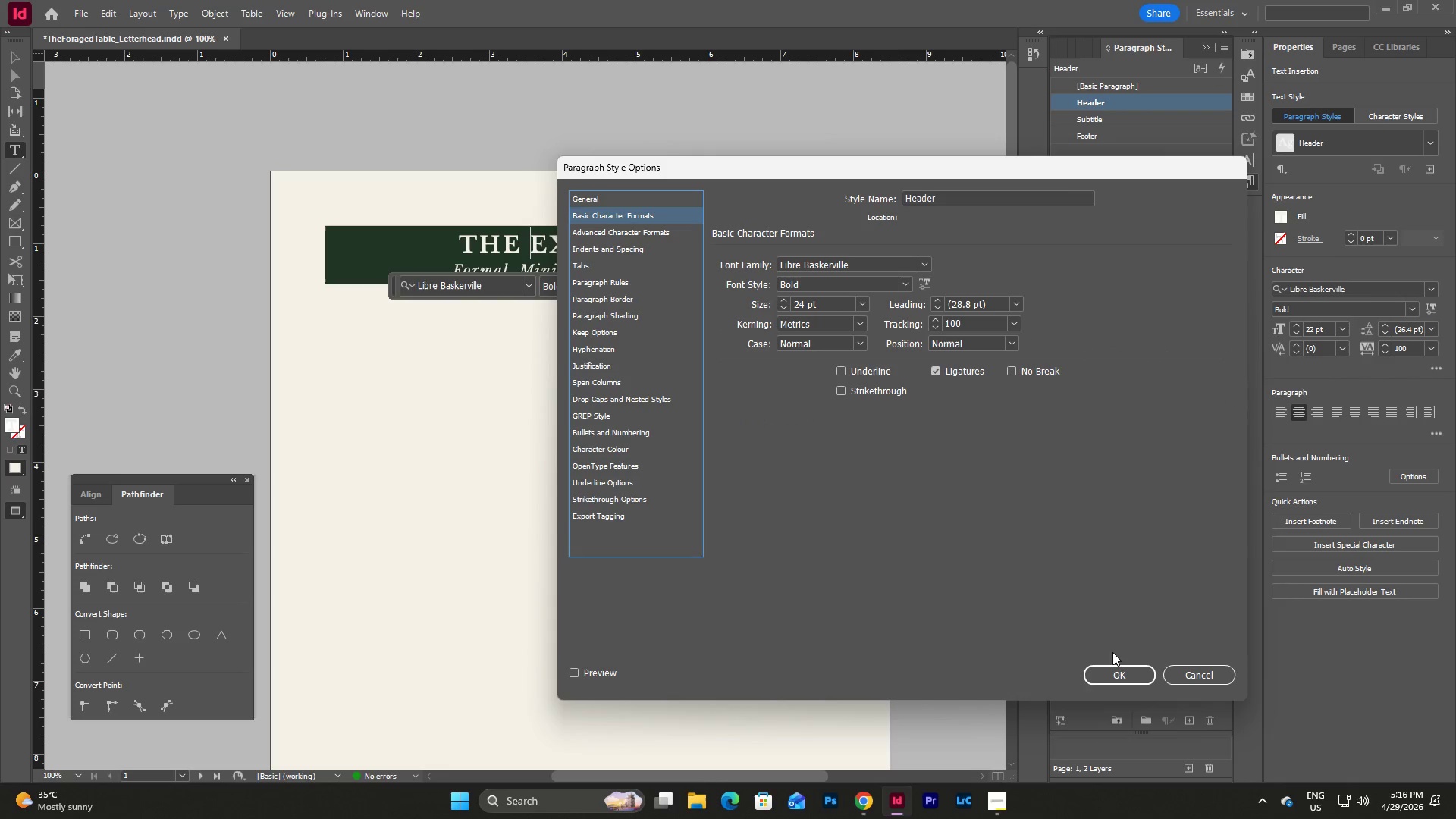 
left_click([1104, 679])
 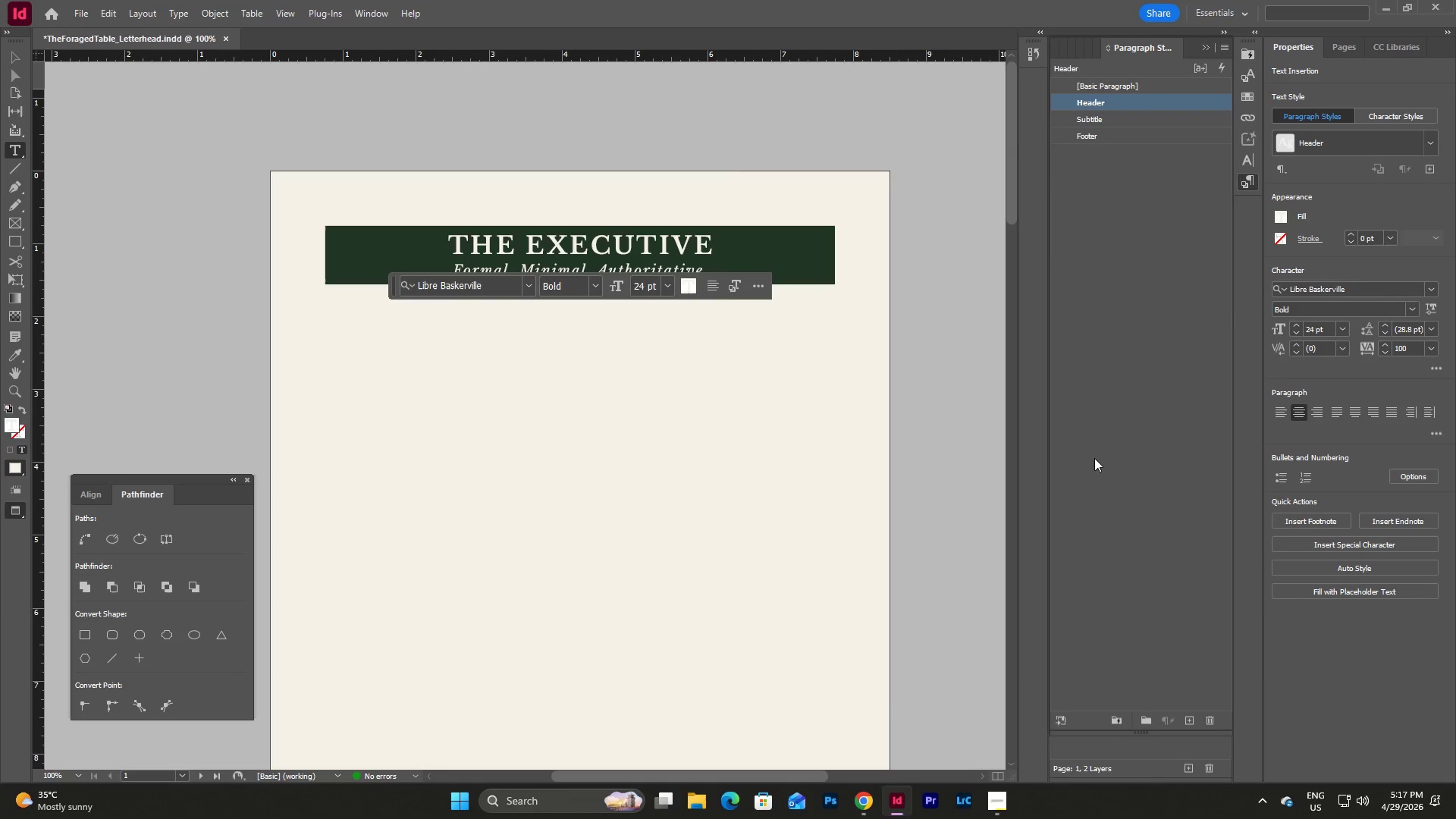 
left_click([1094, 458])
 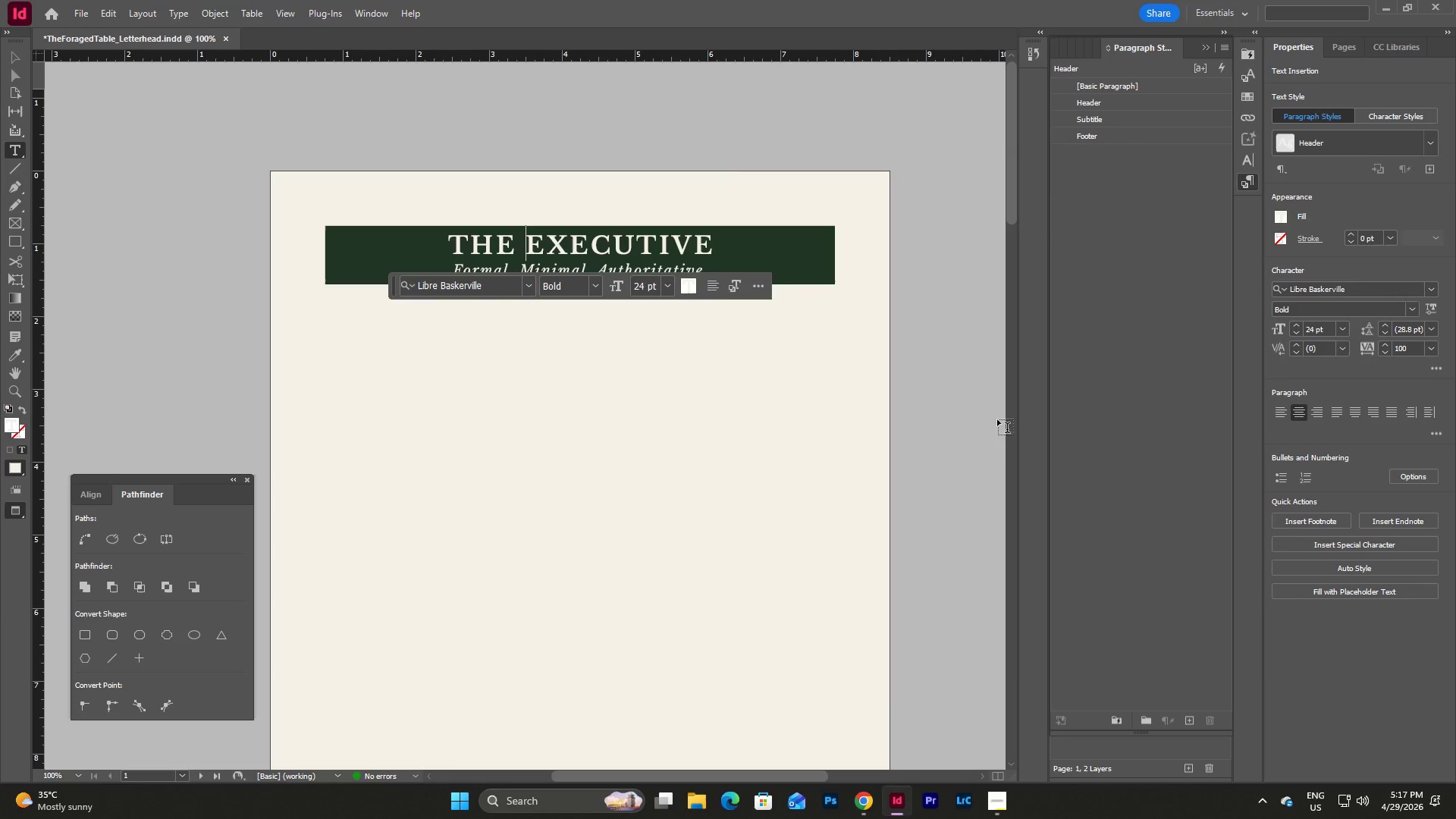 
left_click([929, 396])
 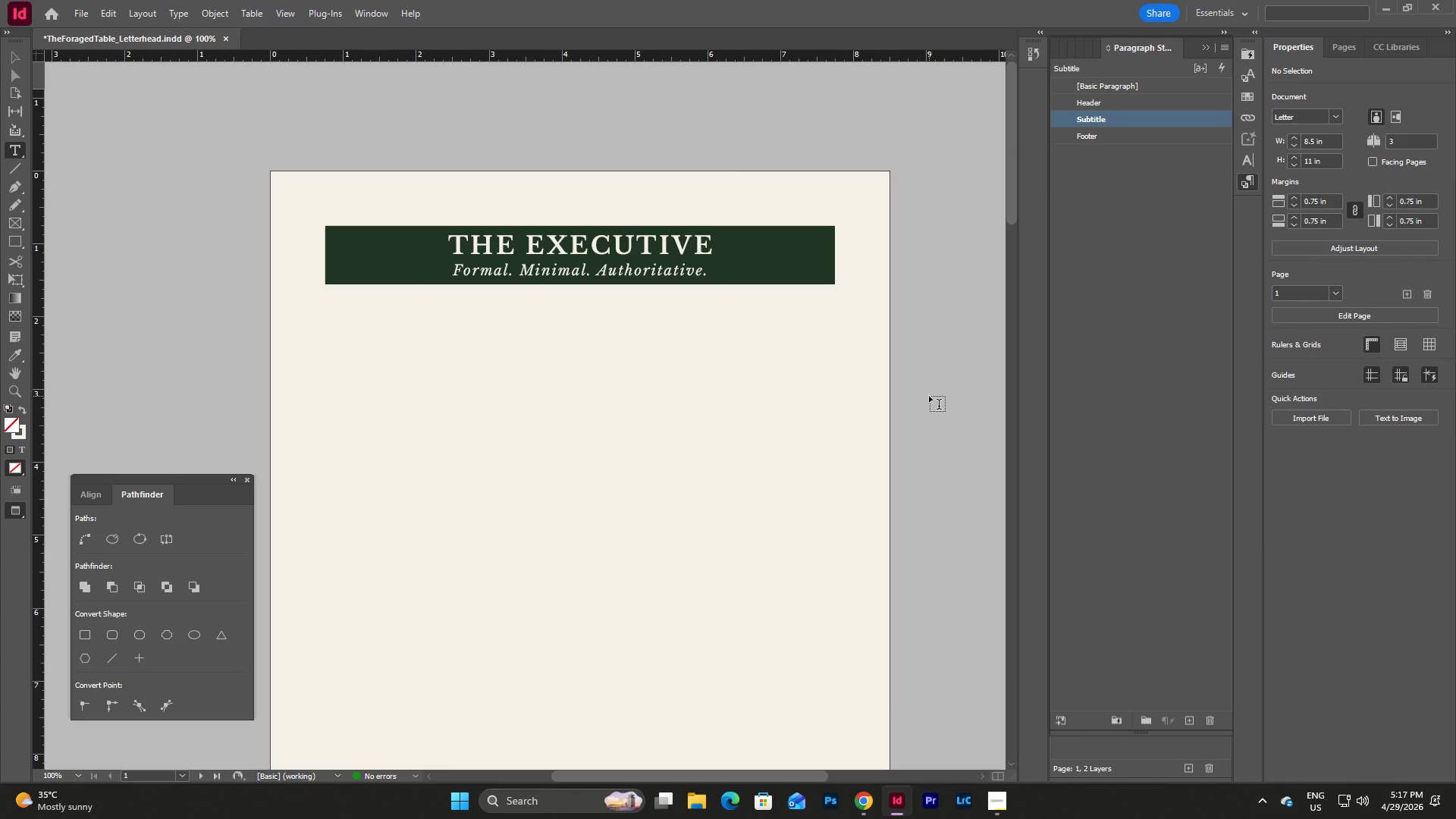 
type(ww)
 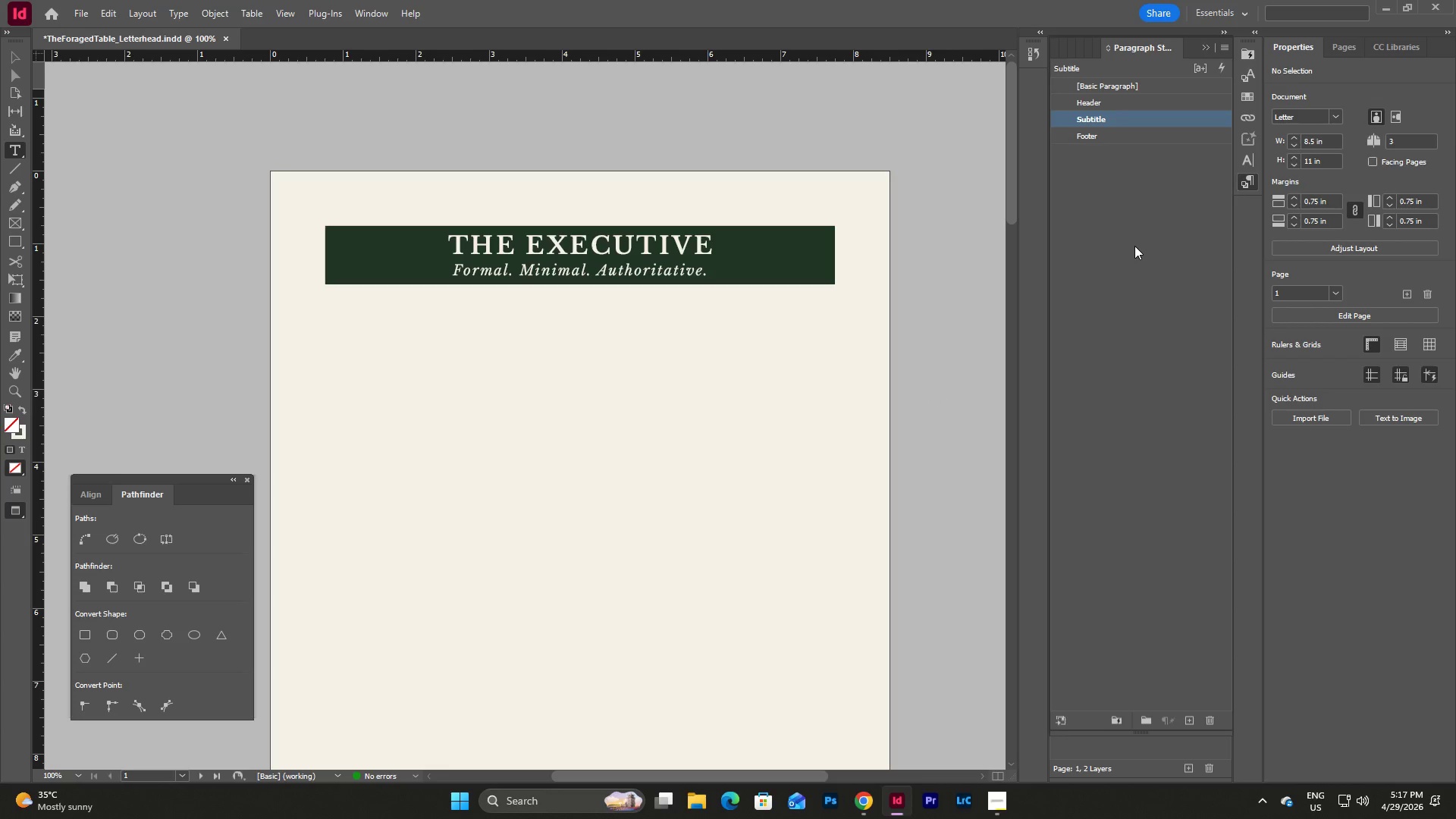 
left_click([1139, 239])
 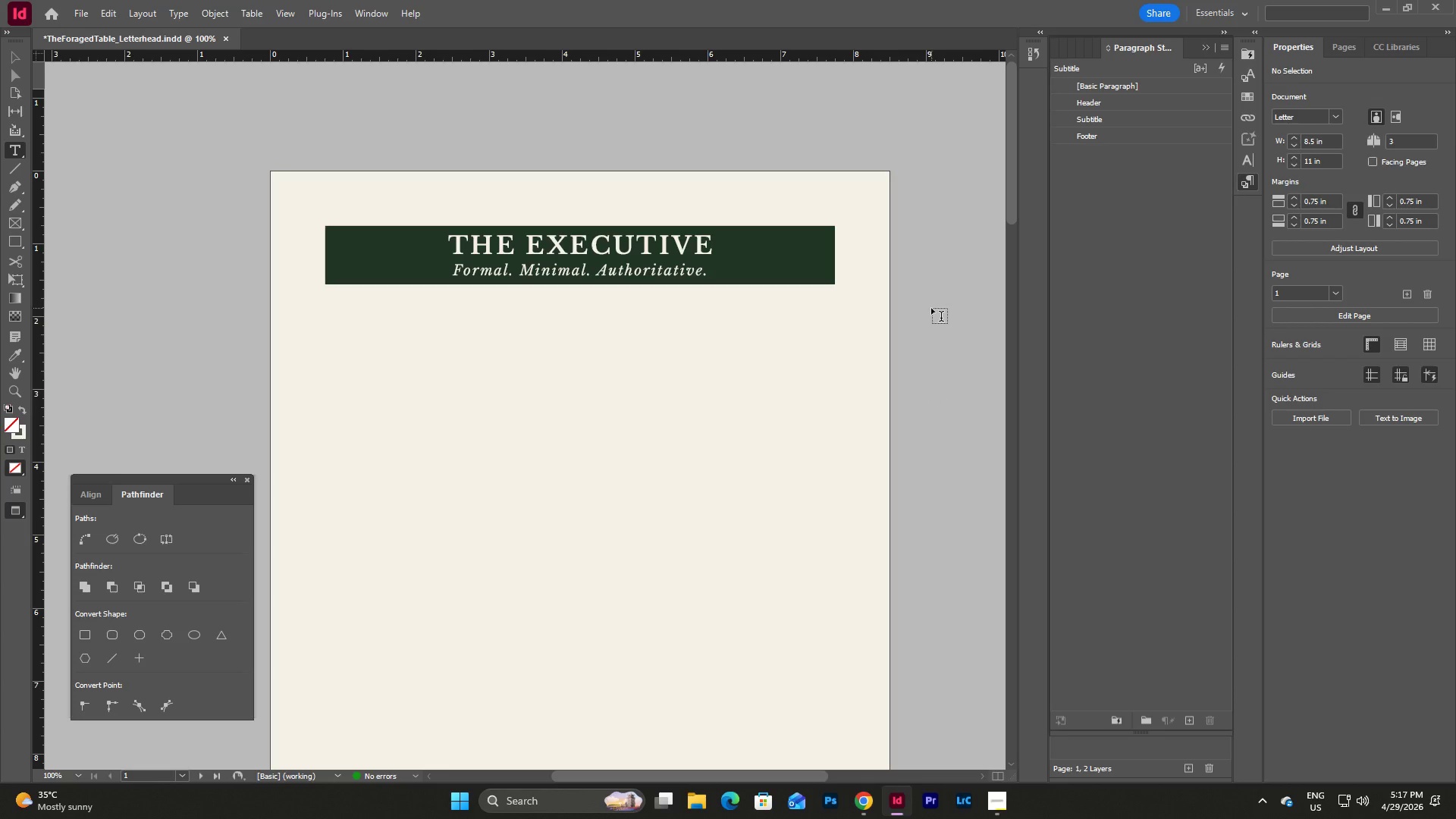 
key(Escape)
 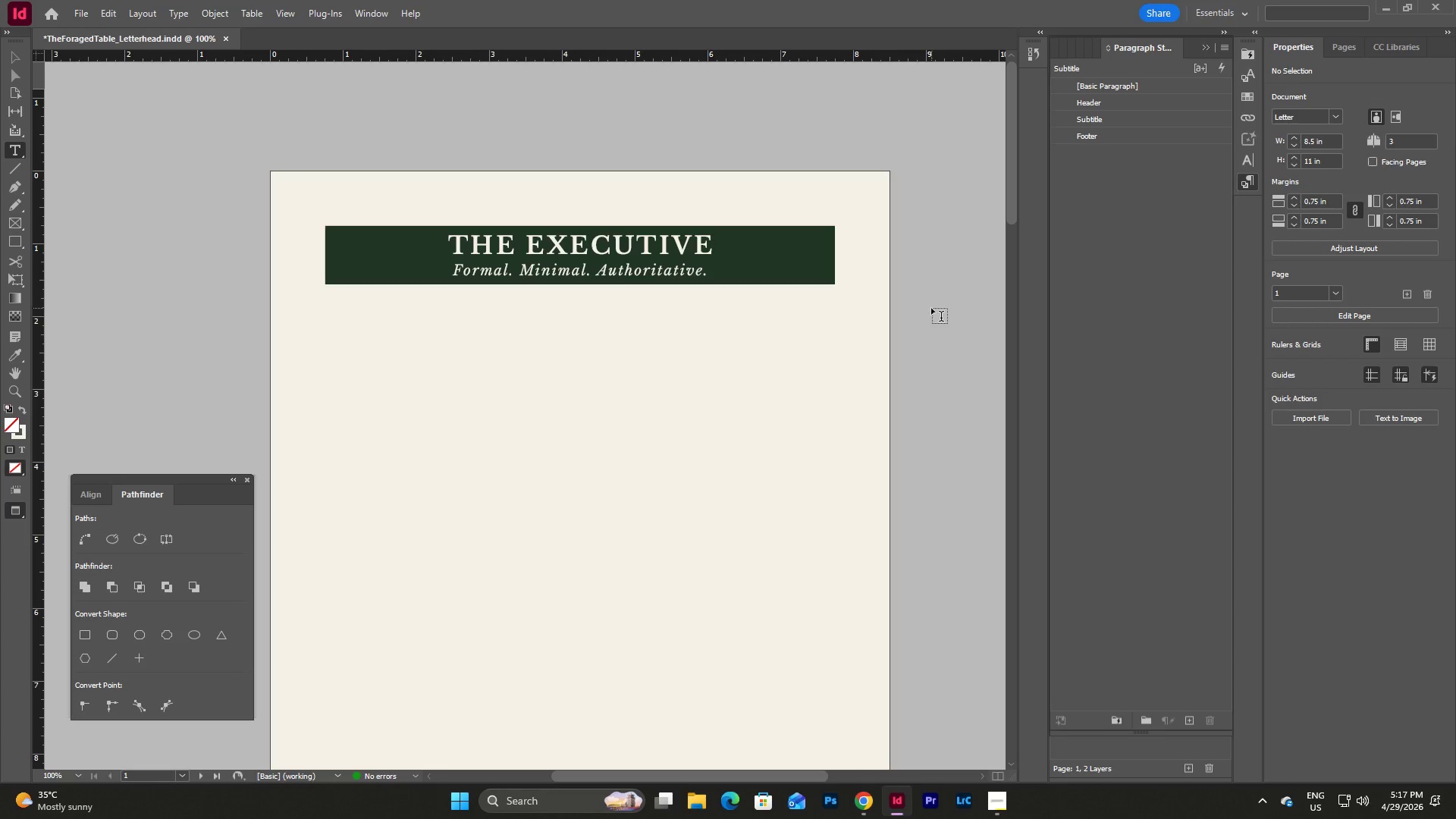 
left_click([931, 308])
 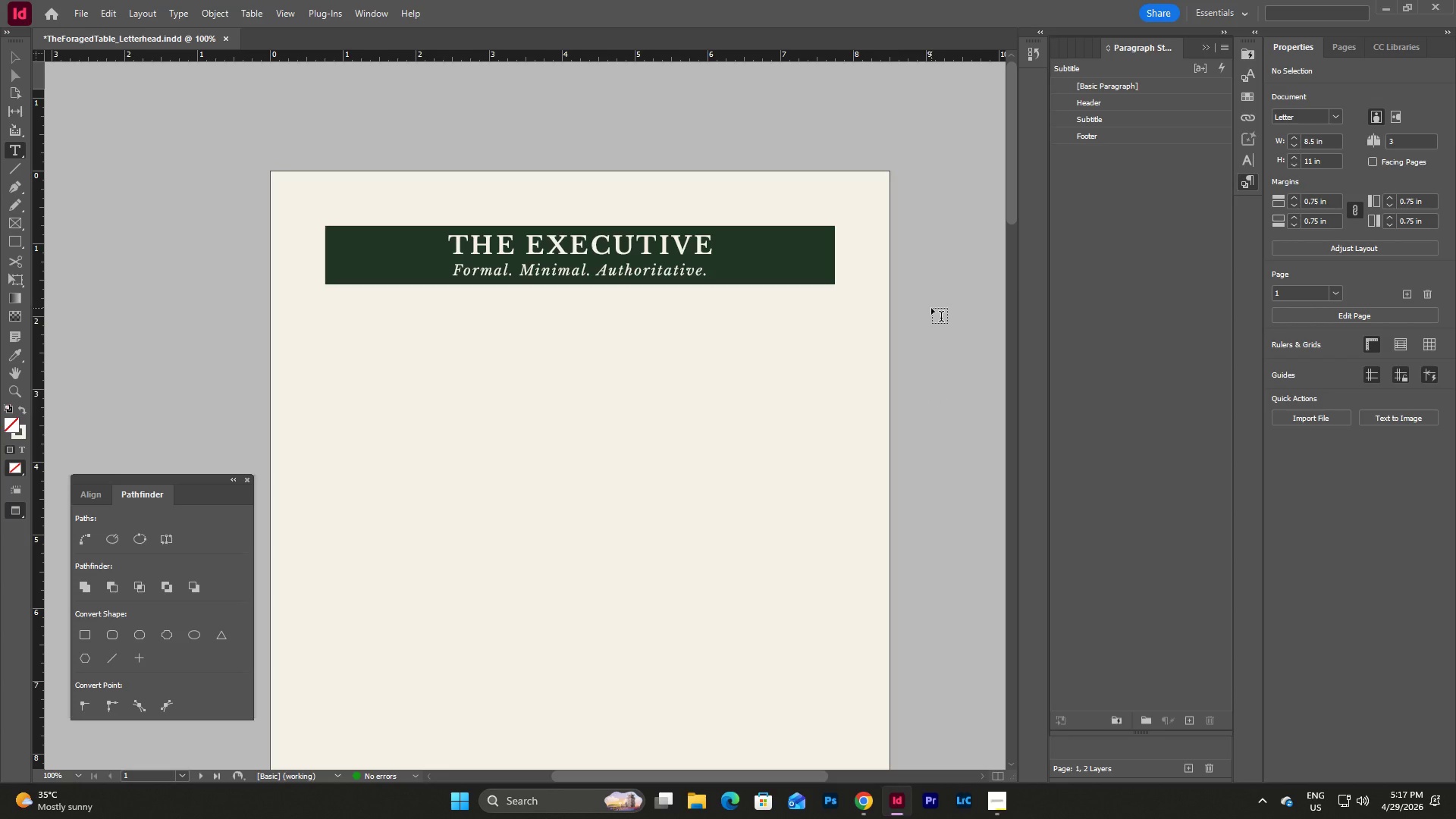 
key(Escape)
 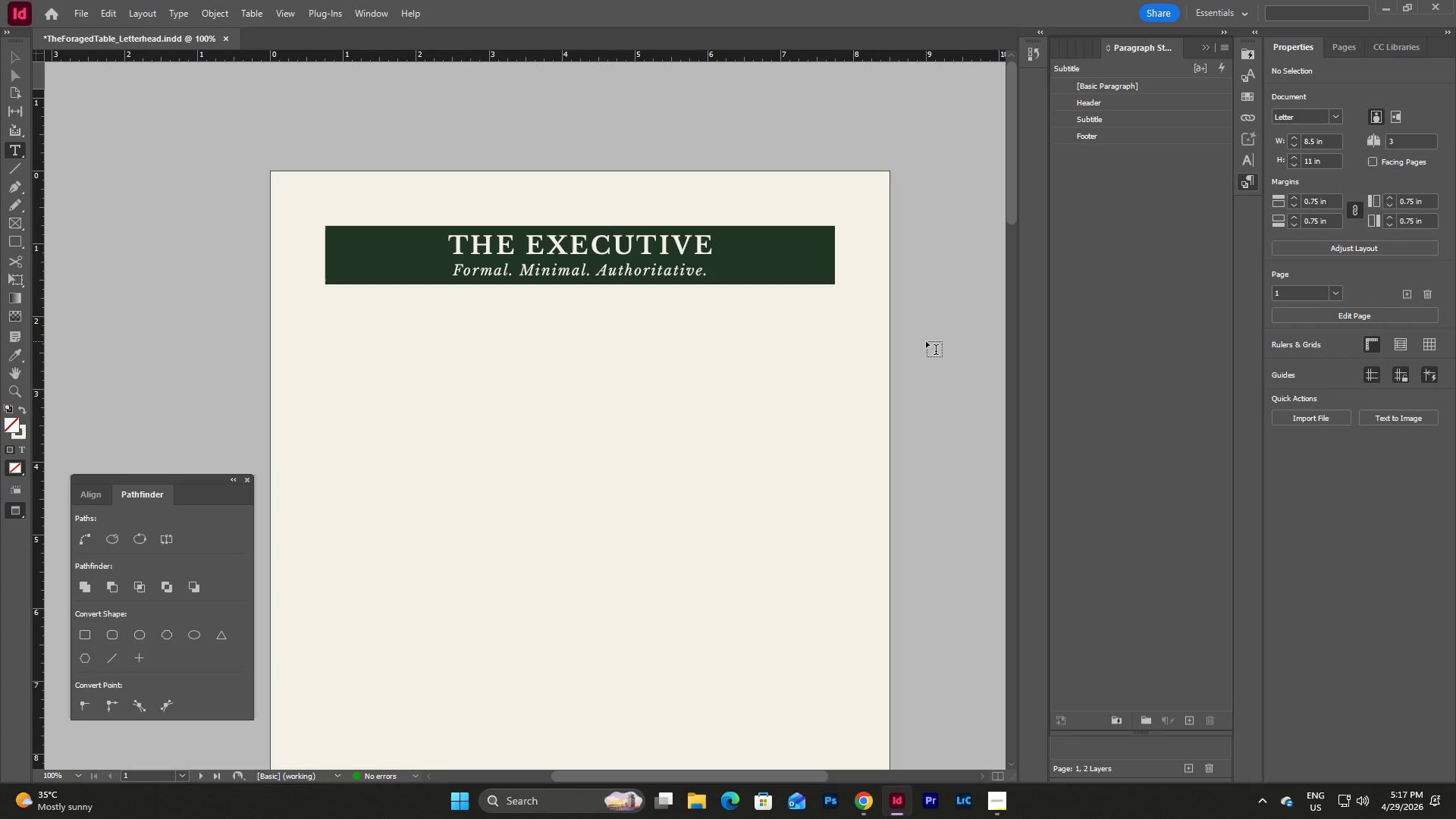 
key(V)
 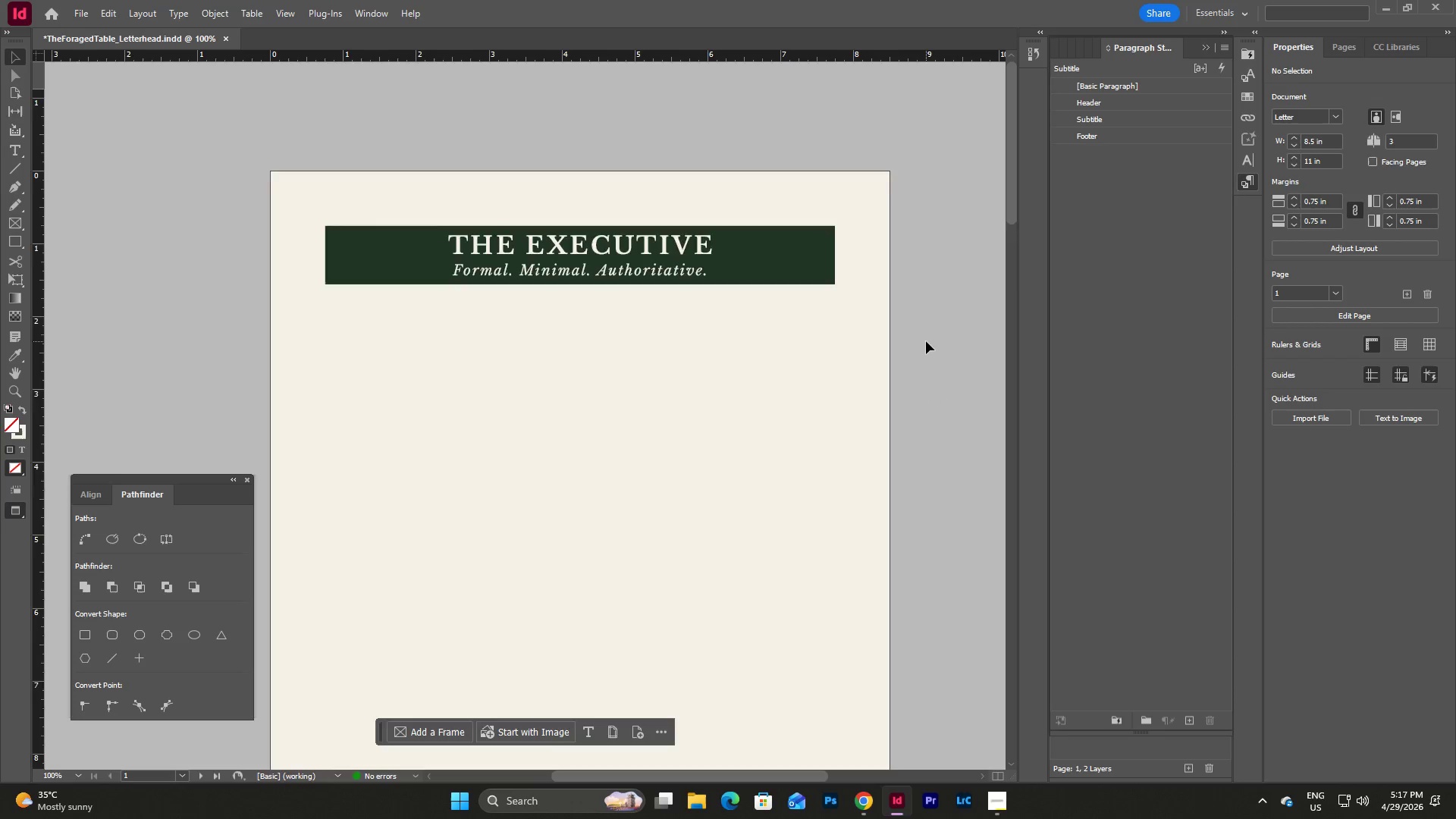 
scroll: coordinate [926, 341], scroll_direction: none, amount: 0.0
 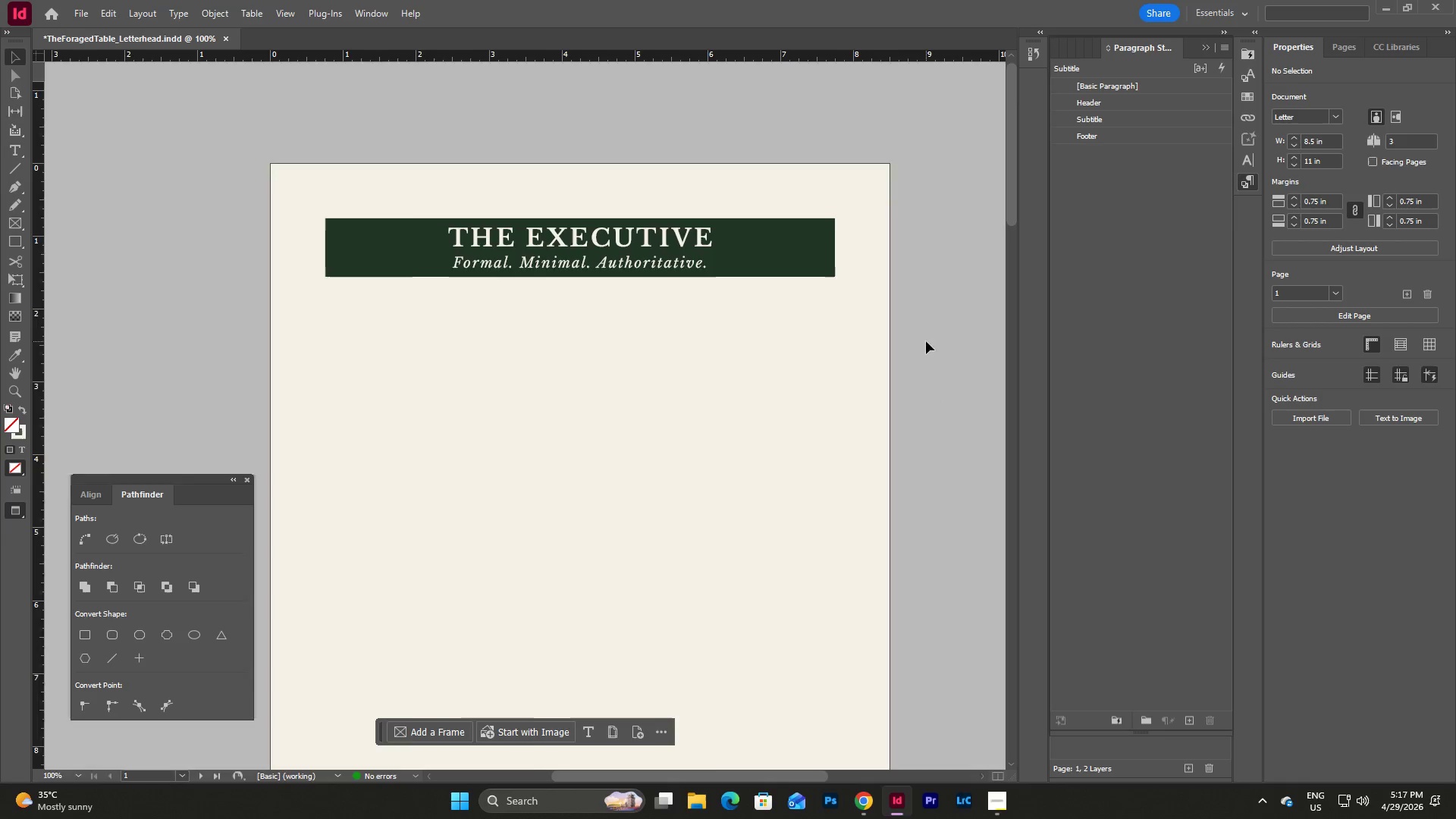 
type(www)
 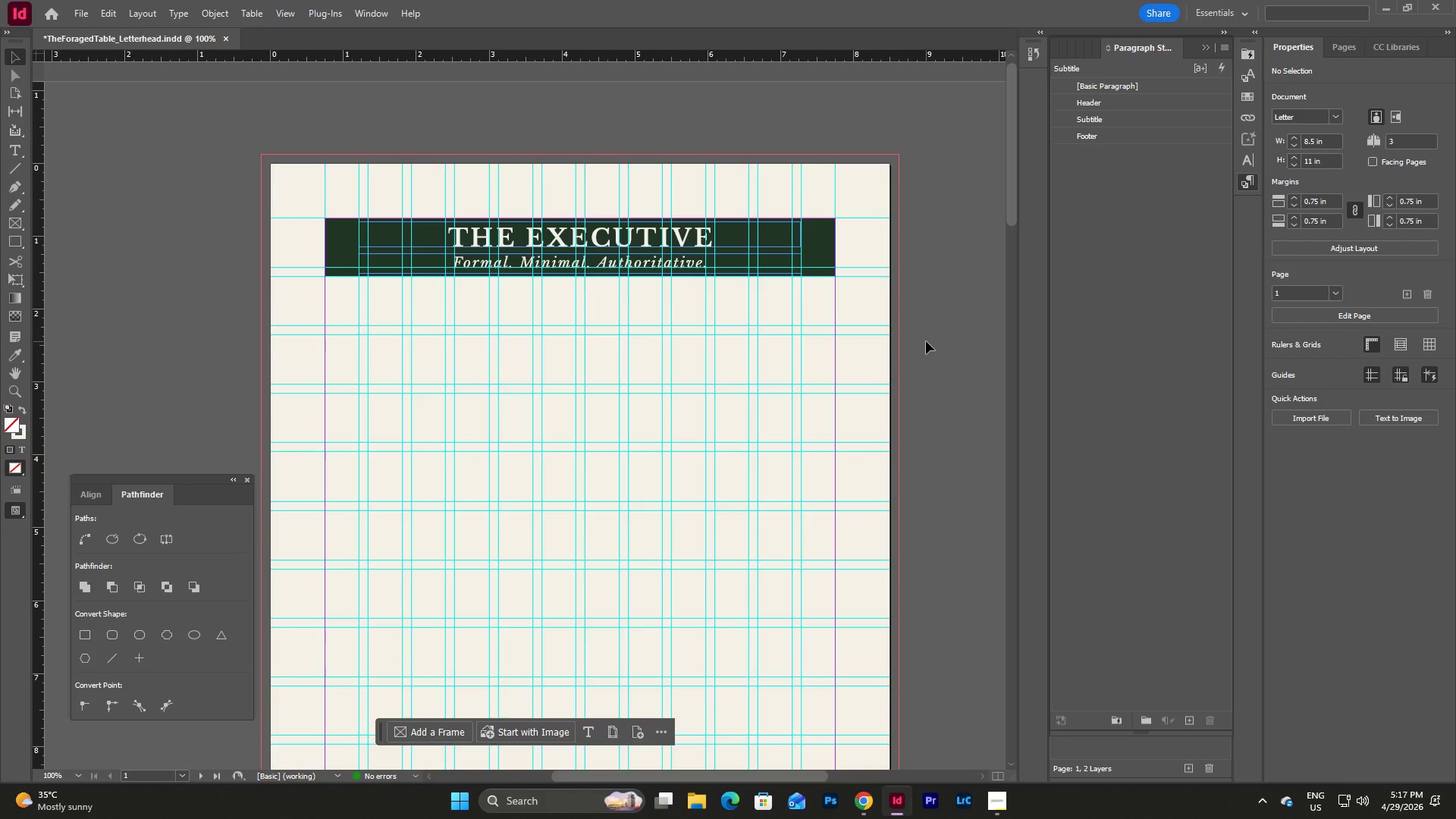 
left_click([926, 341])
 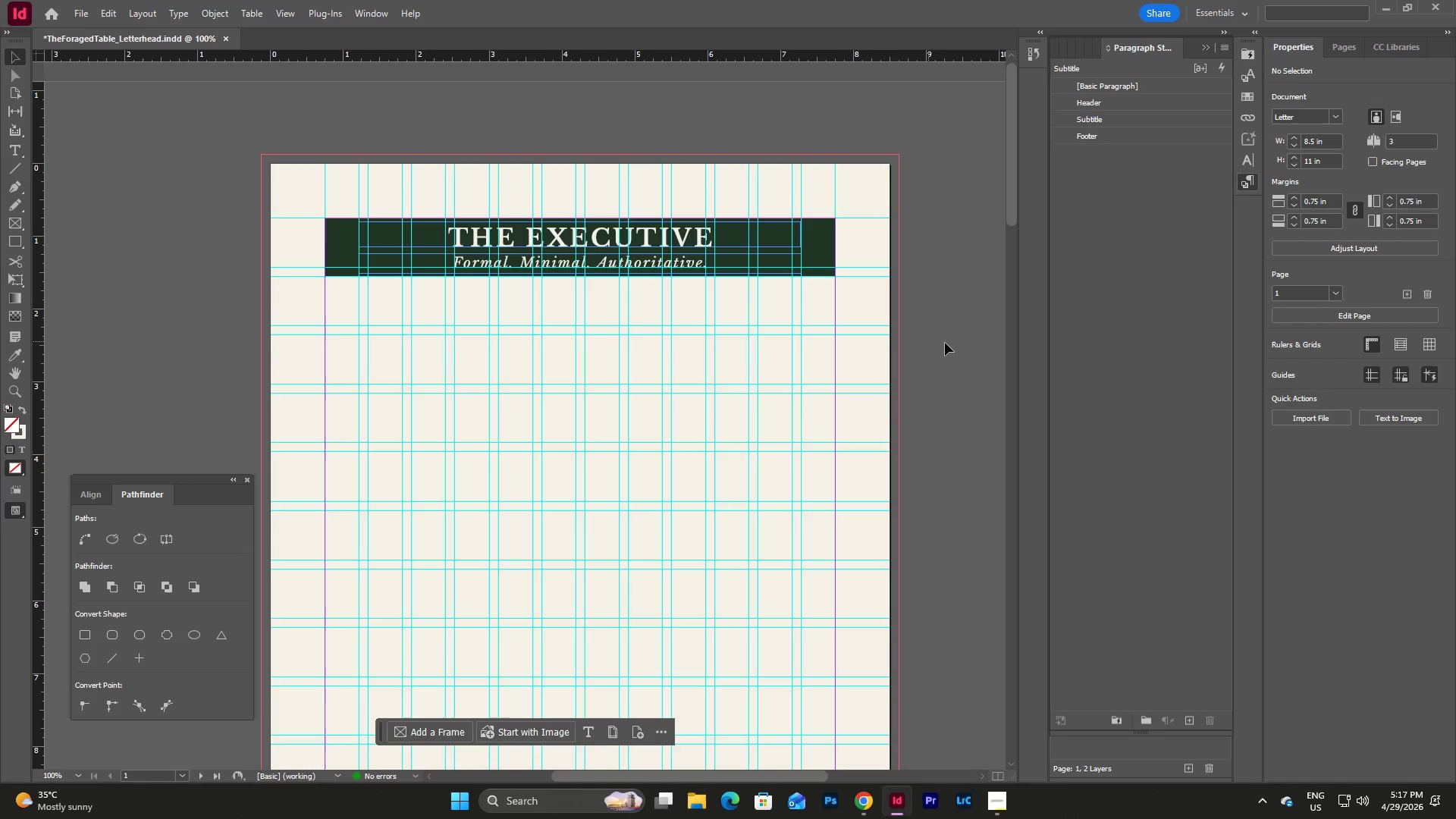 
left_click([946, 343])
 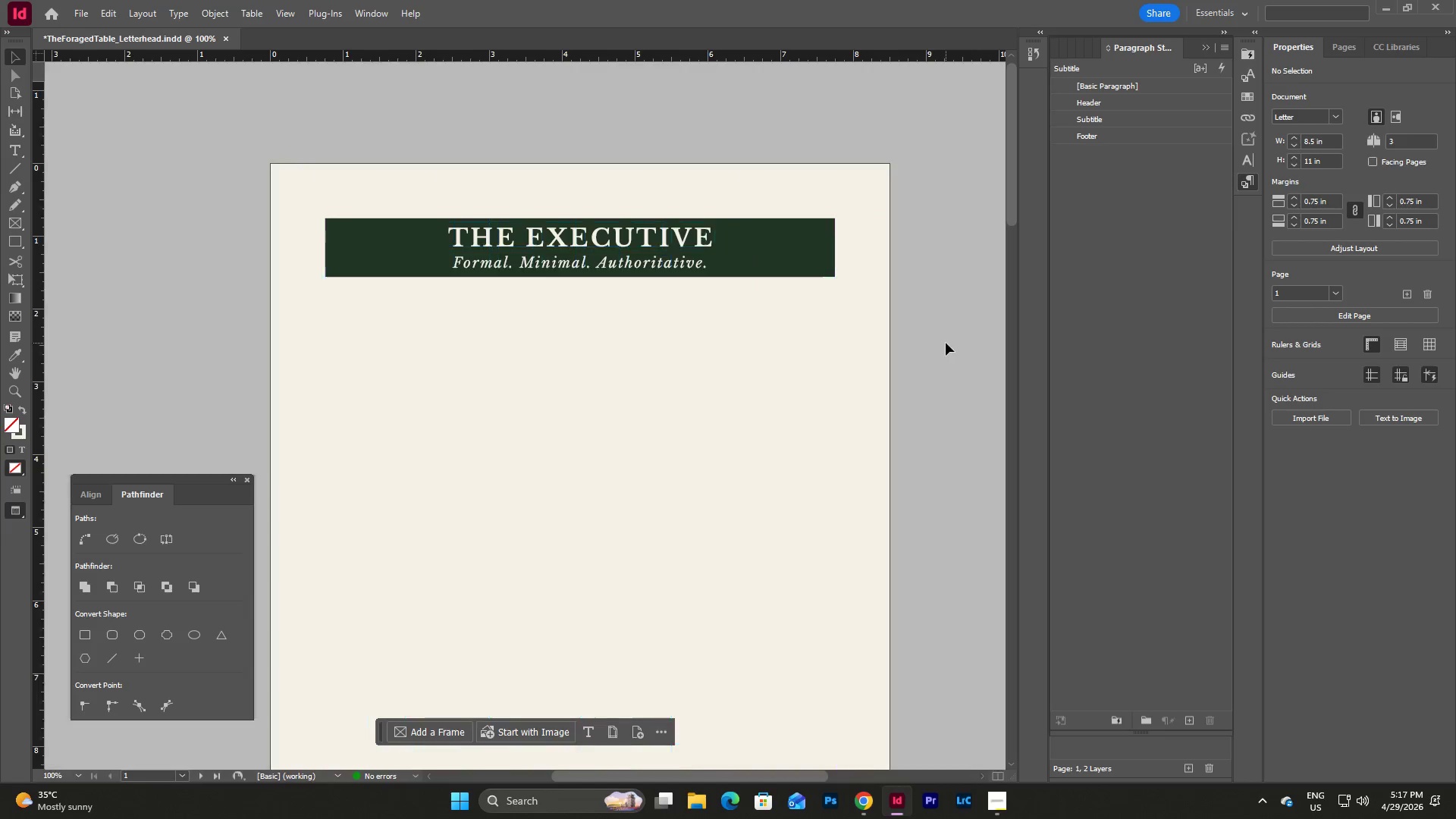 
key(W)
 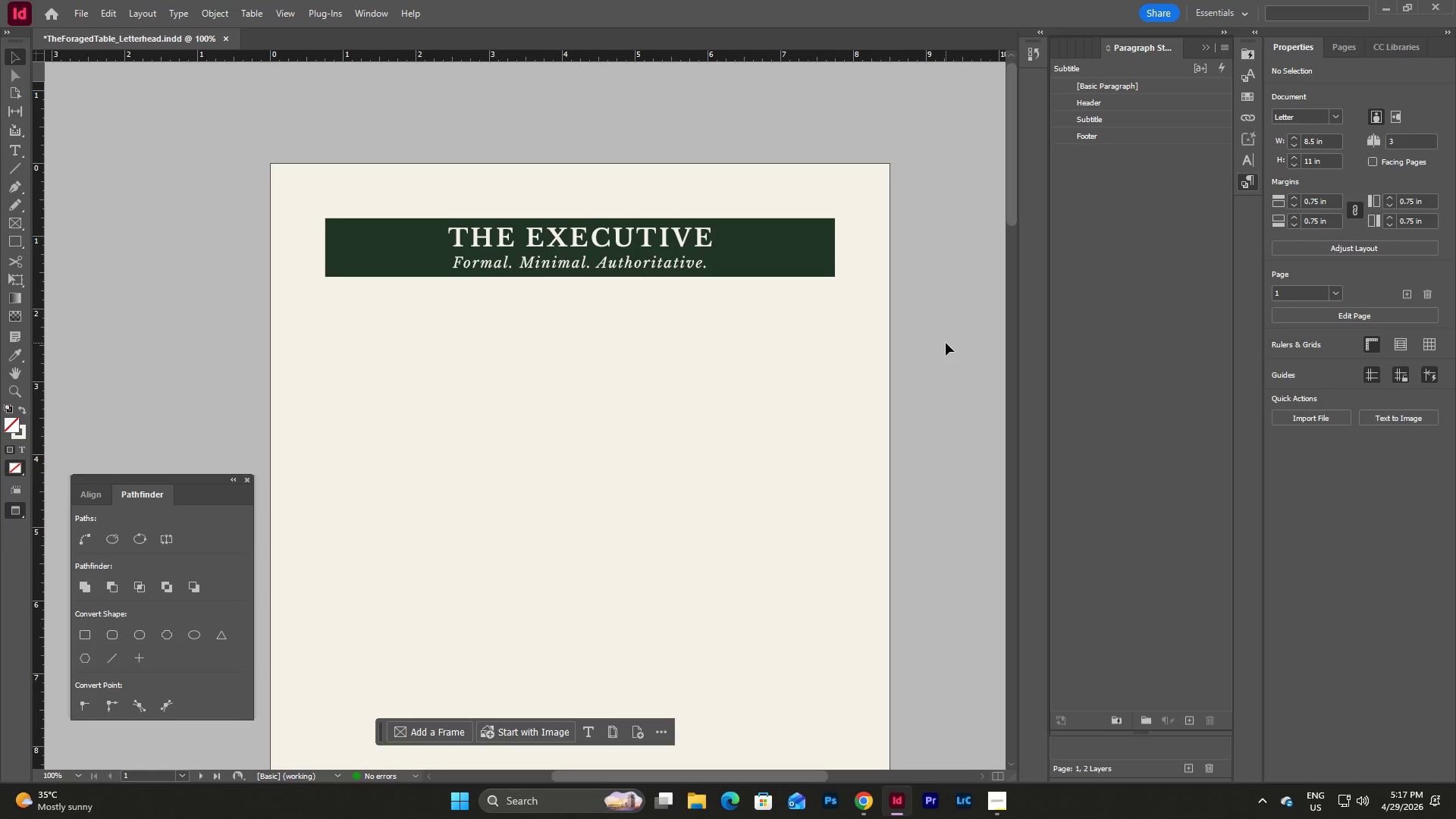 
scroll: coordinate [946, 337], scroll_direction: none, amount: 0.0
 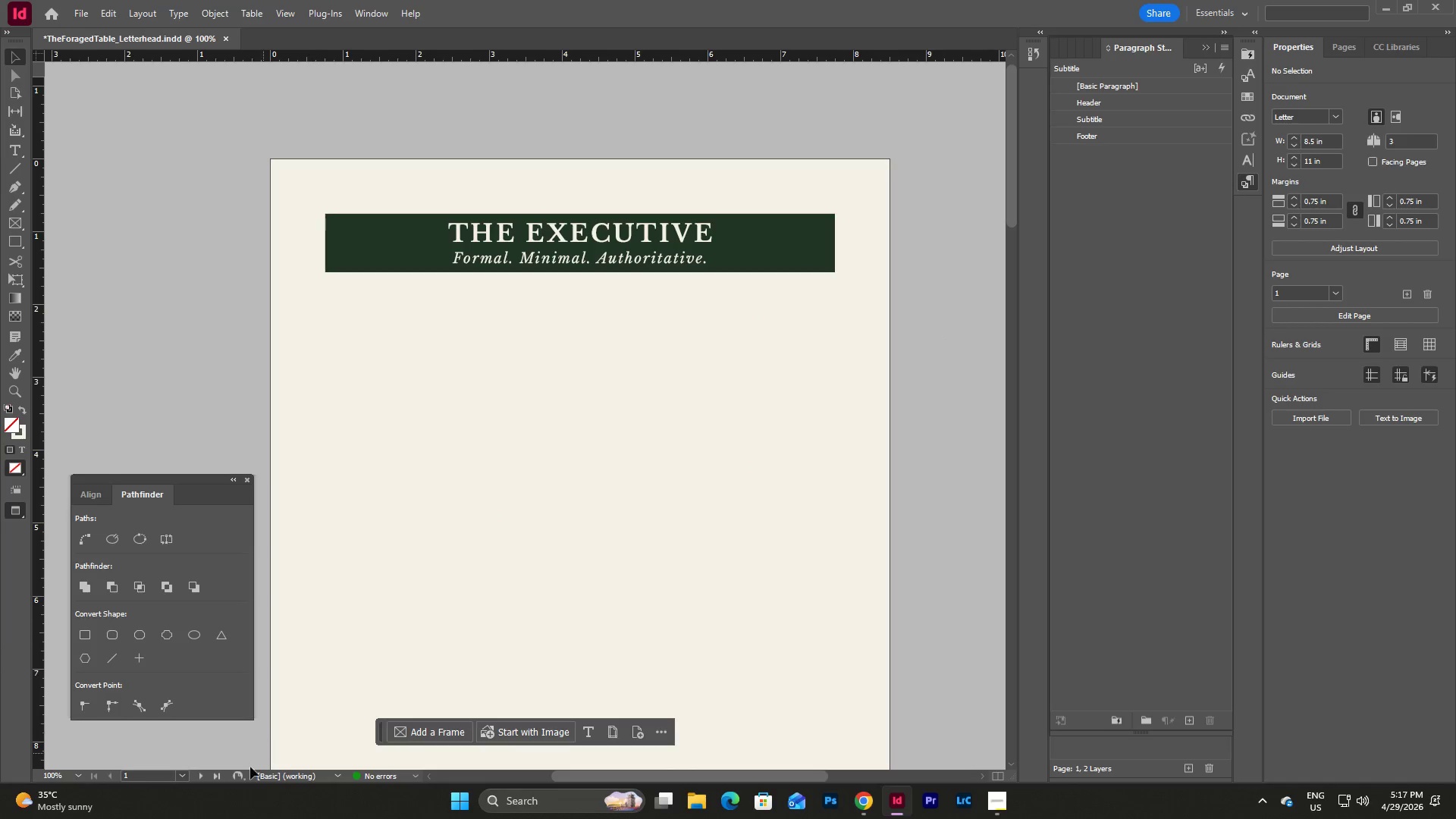 
left_click([83, 777])
 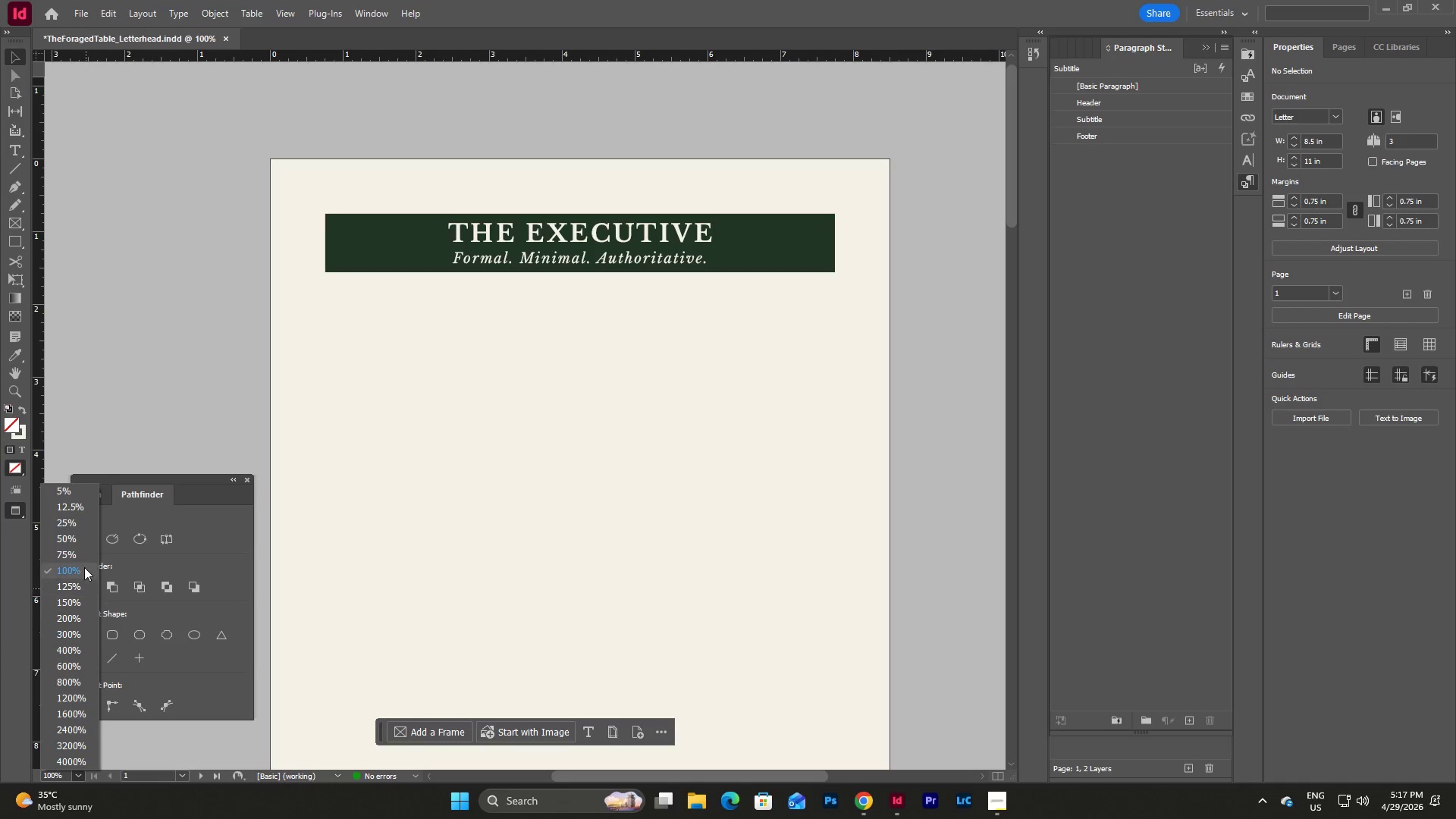 
left_click([82, 559])
 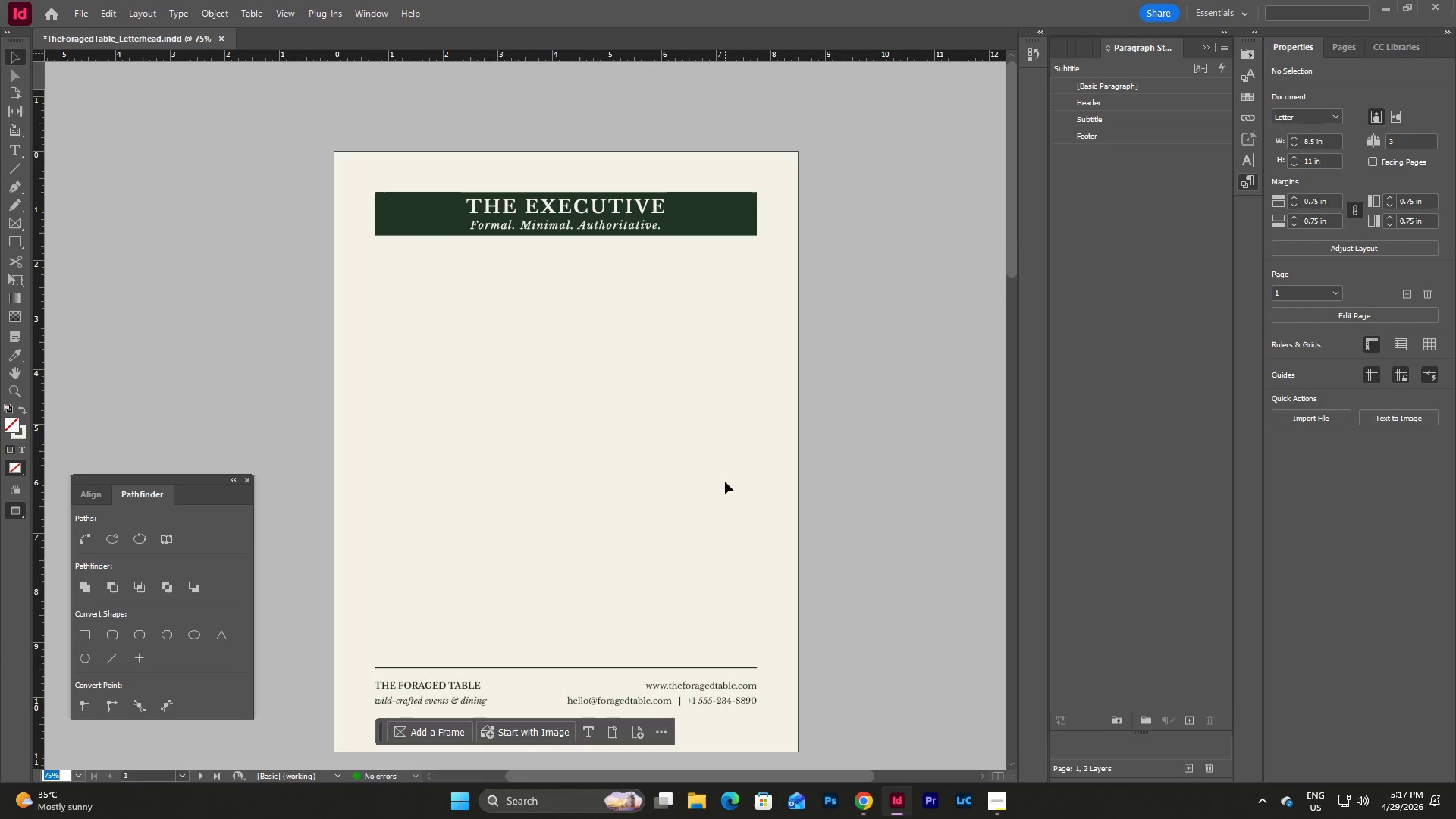 
left_click([913, 519])
 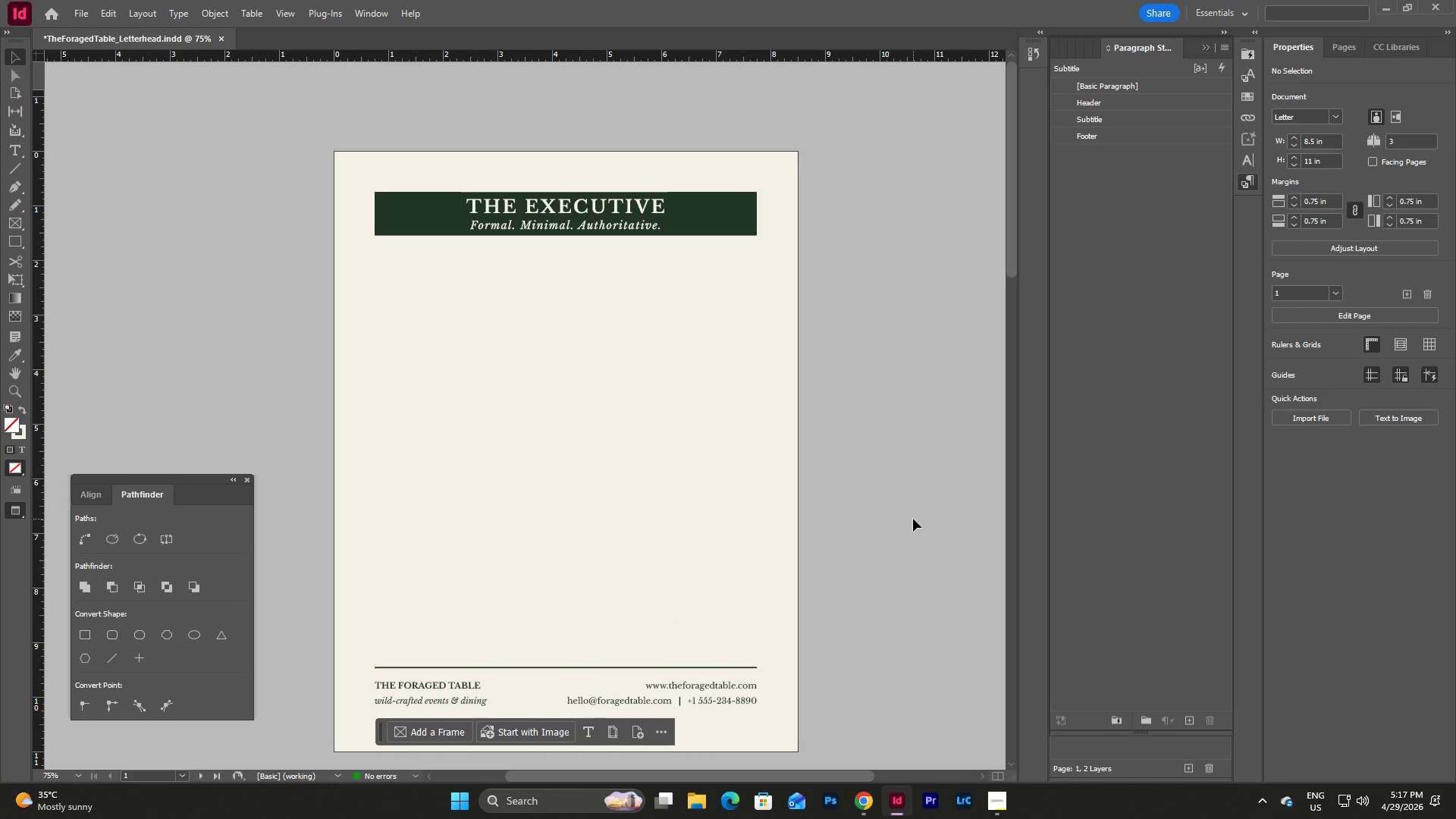 
scroll: coordinate [758, 490], scroll_direction: up, amount: 6.0
 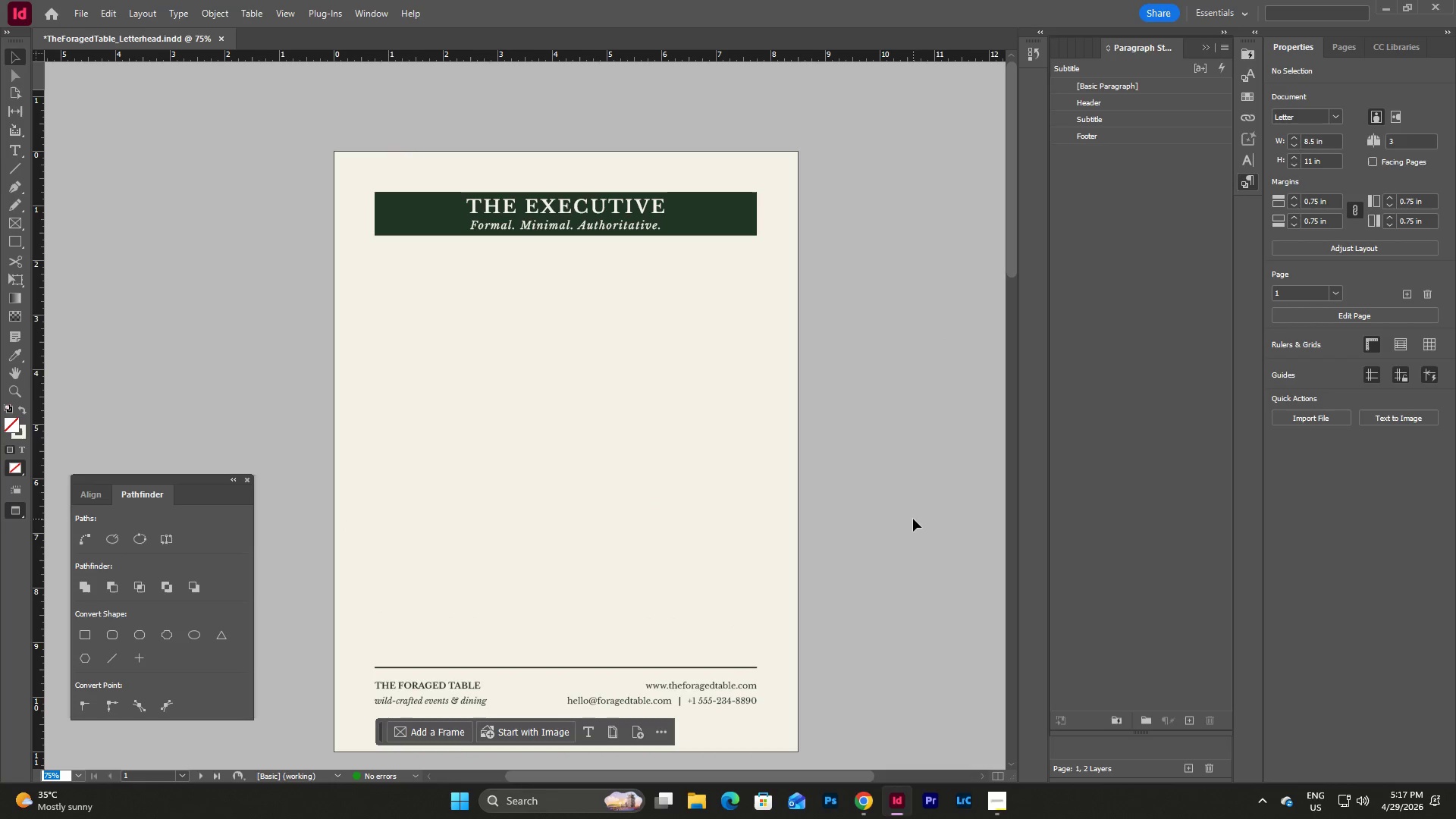 
type(wwwwww)
 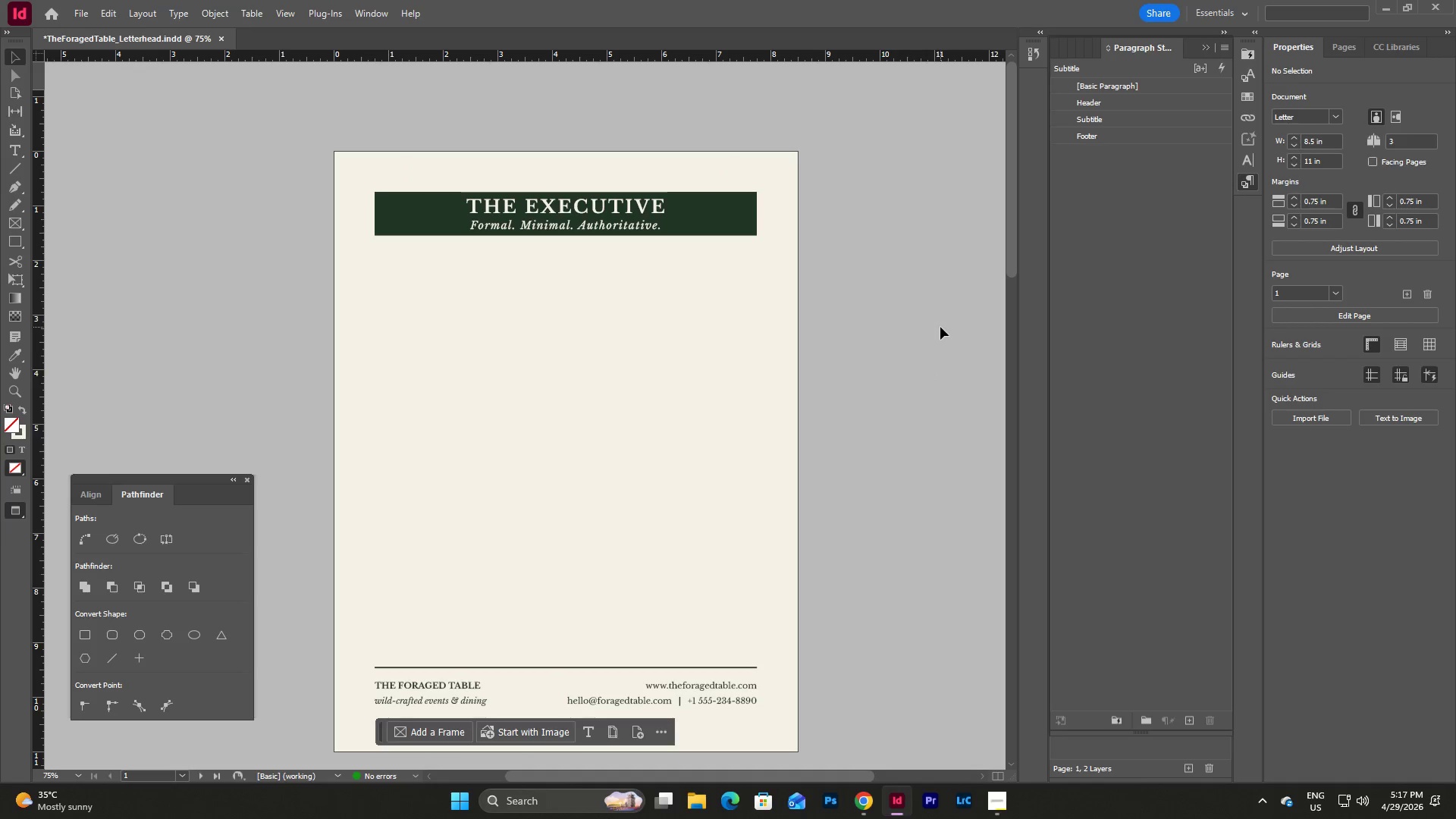 
scroll: coordinate [850, 300], scroll_direction: none, amount: 0.0
 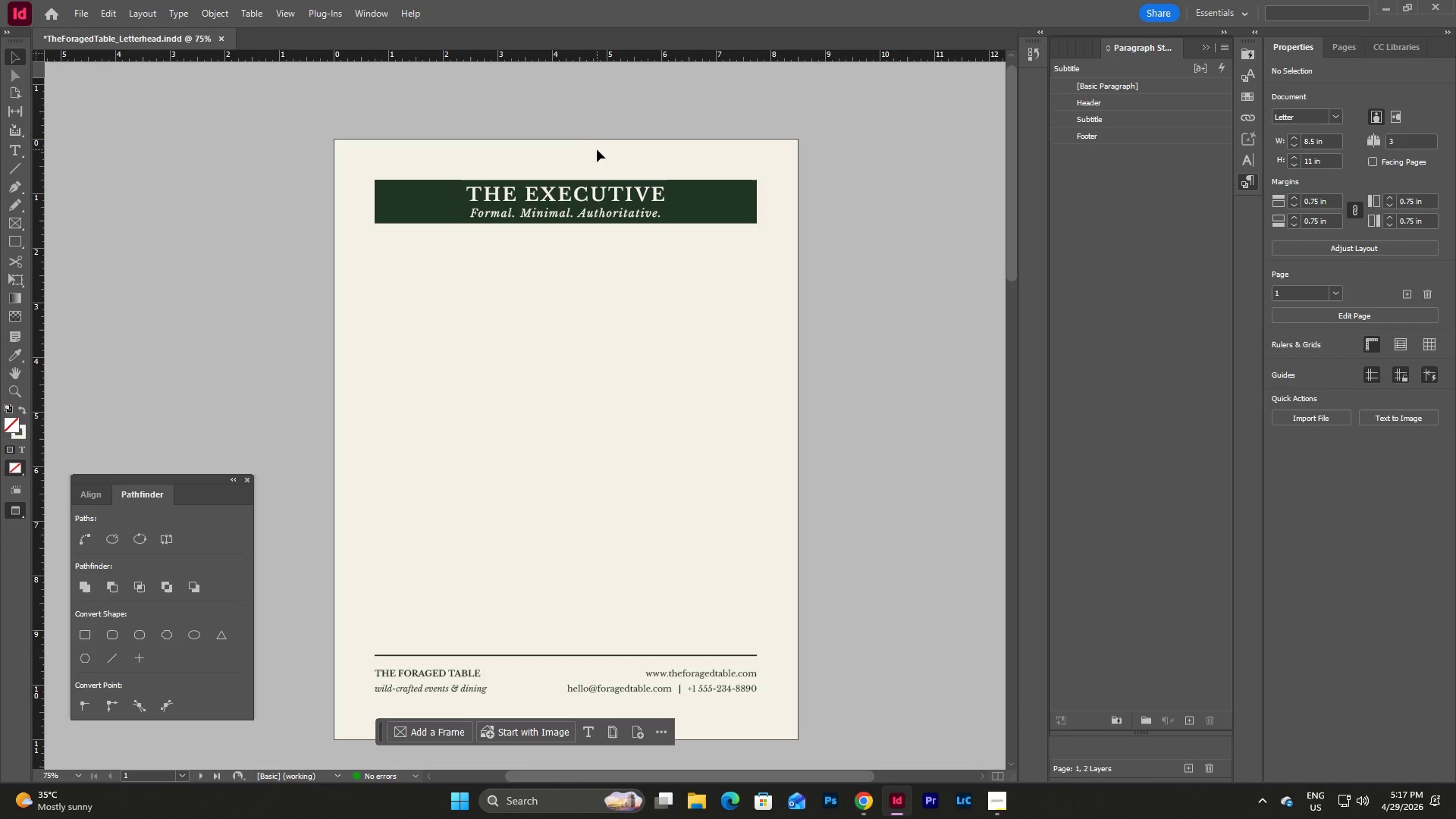 
left_click_drag(start_coordinate=[597, 149], to_coordinate=[714, 271])
 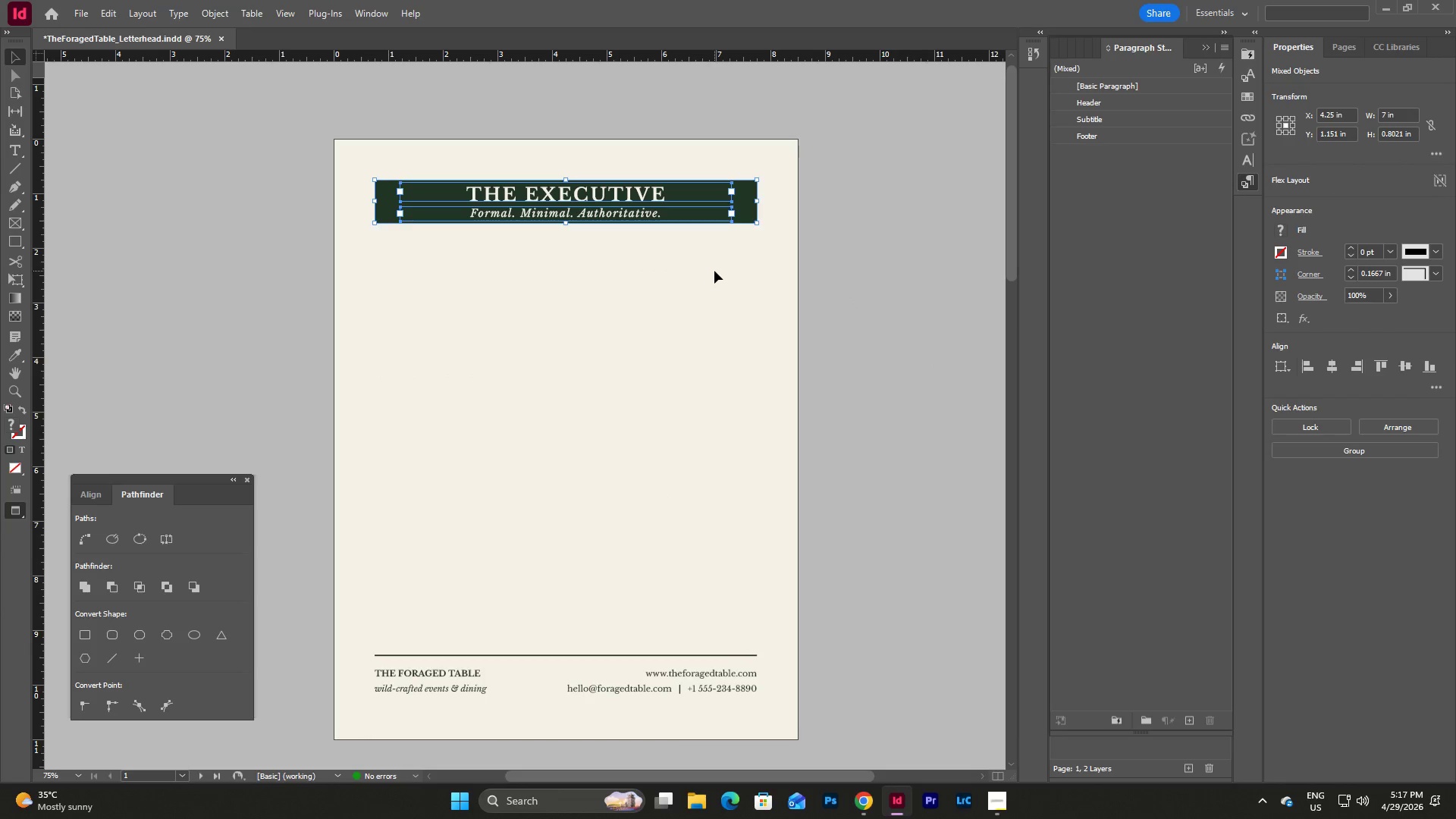 
key(Control+C)
 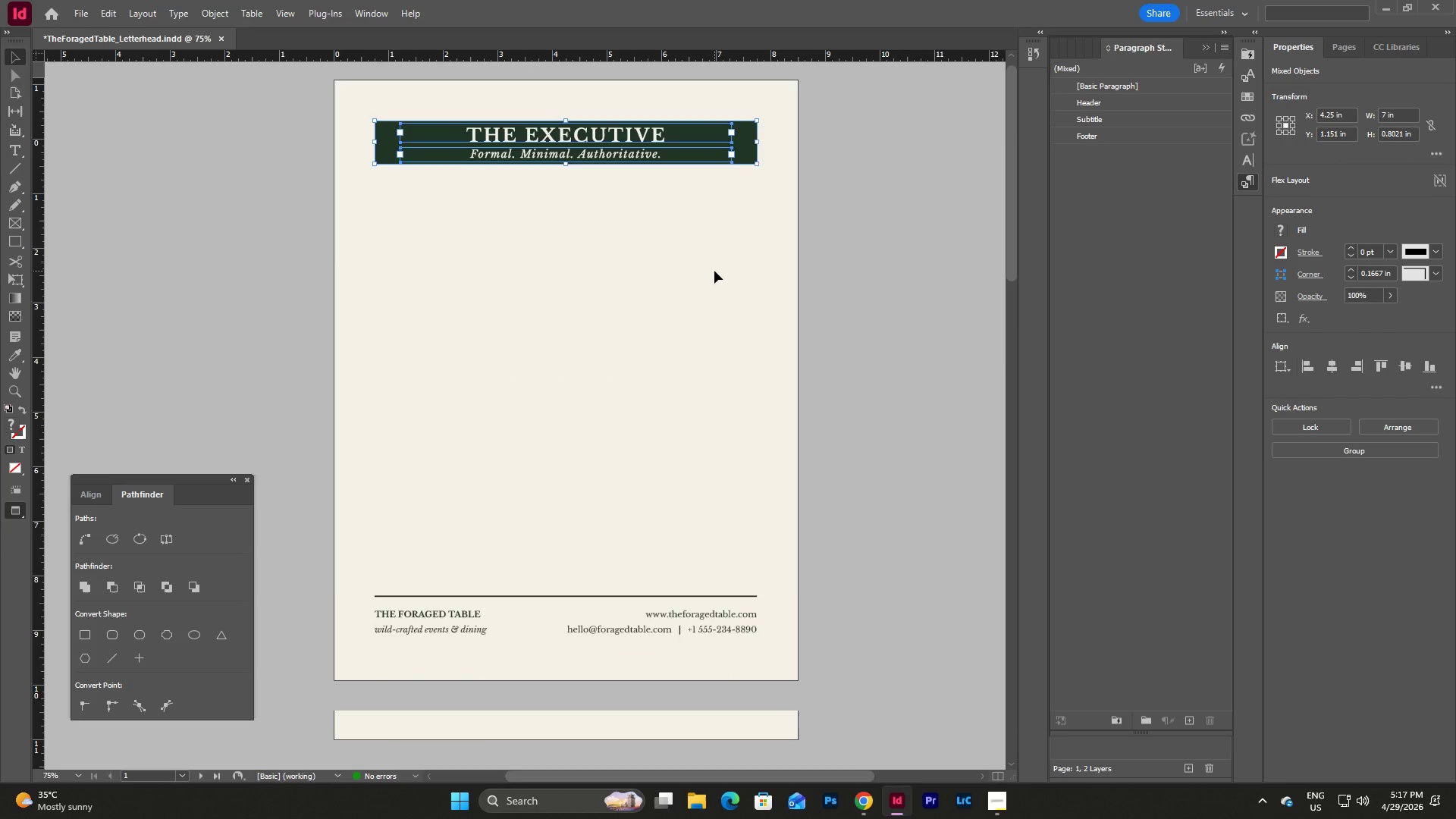 
left_click([622, 424])
 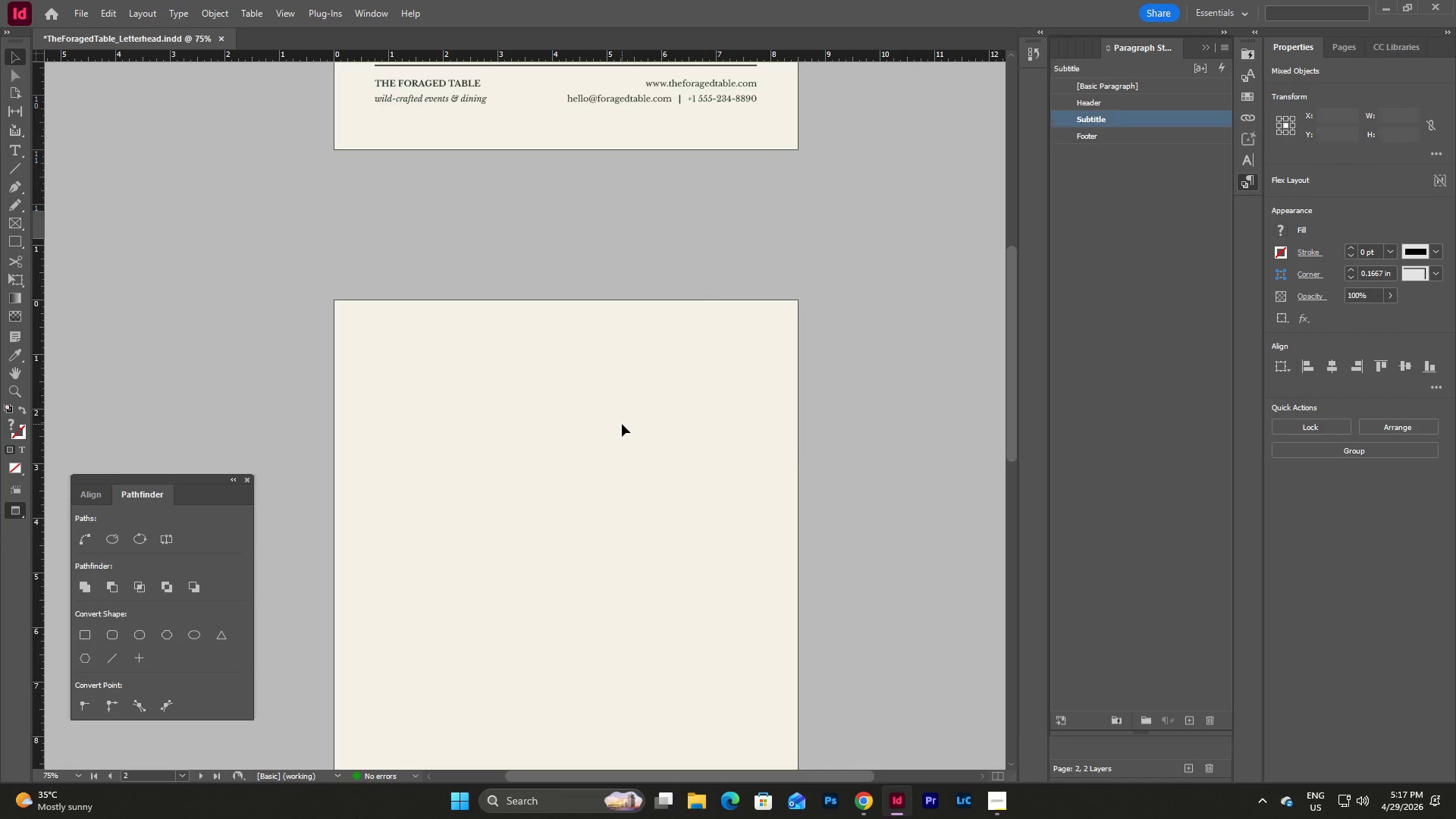 
scroll: coordinate [714, 271], scroll_direction: down, amount: 10.0
 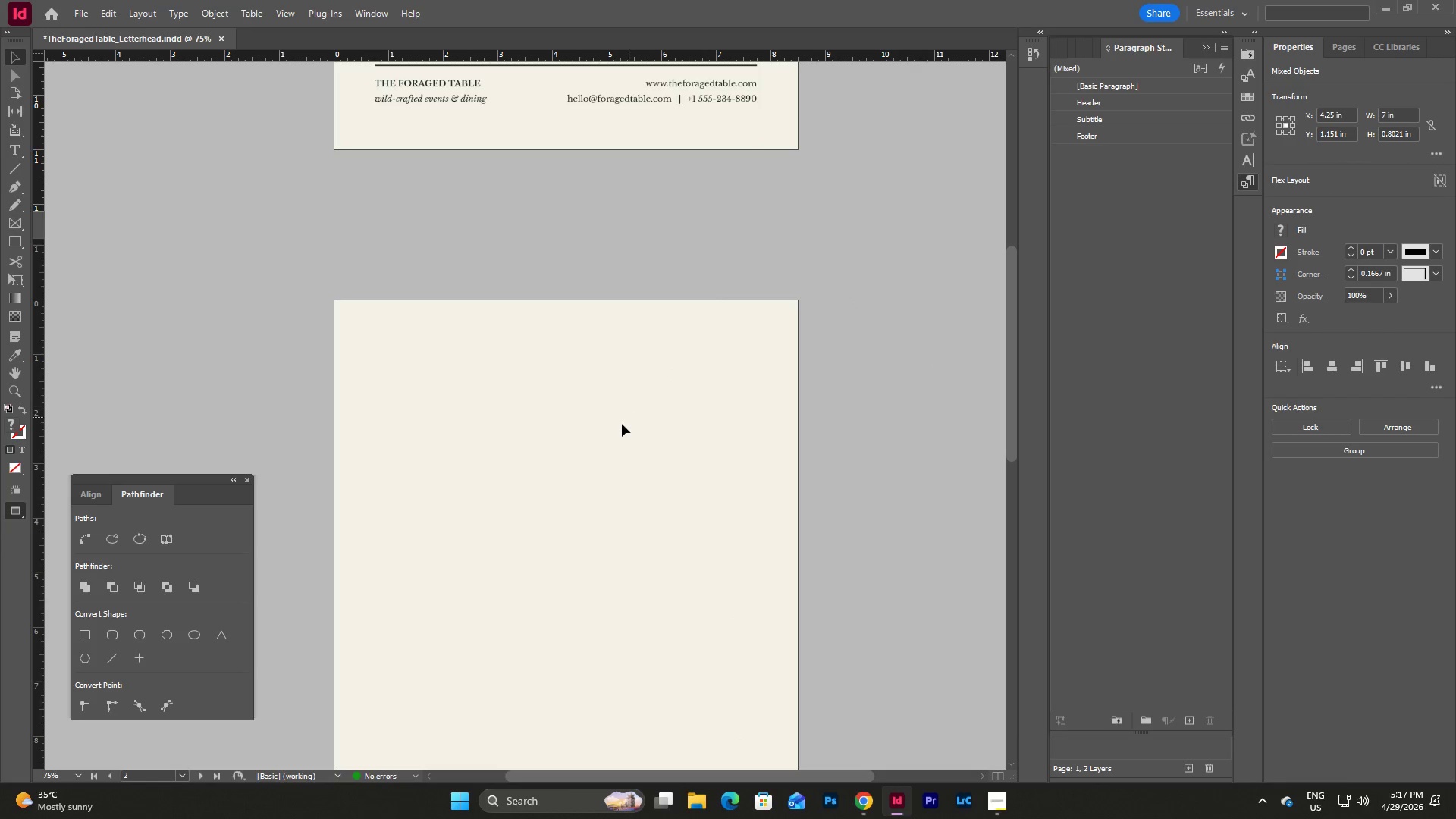 
key(Control+V)
 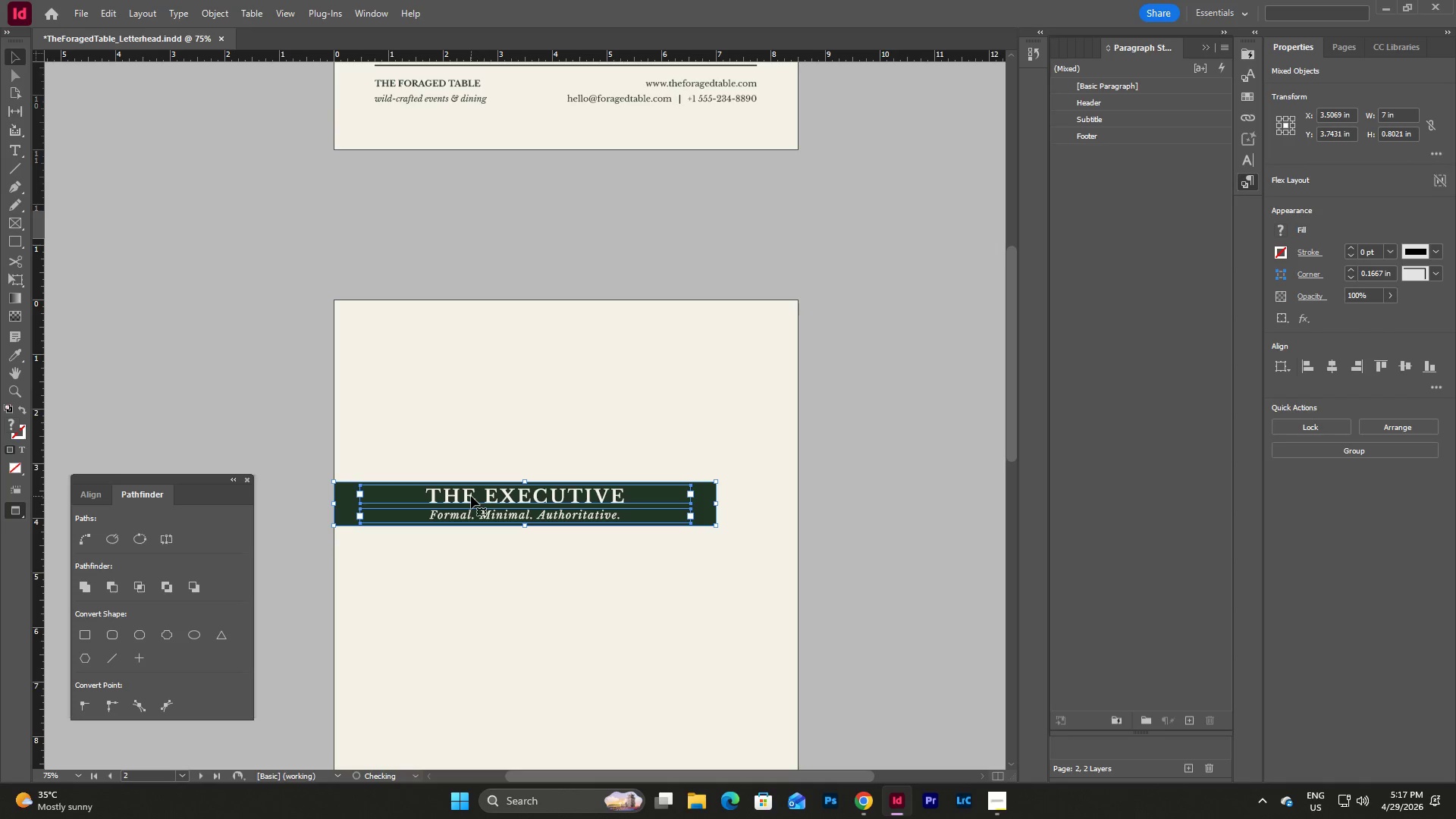 
left_click_drag(start_coordinate=[471, 493], to_coordinate=[513, 356])
 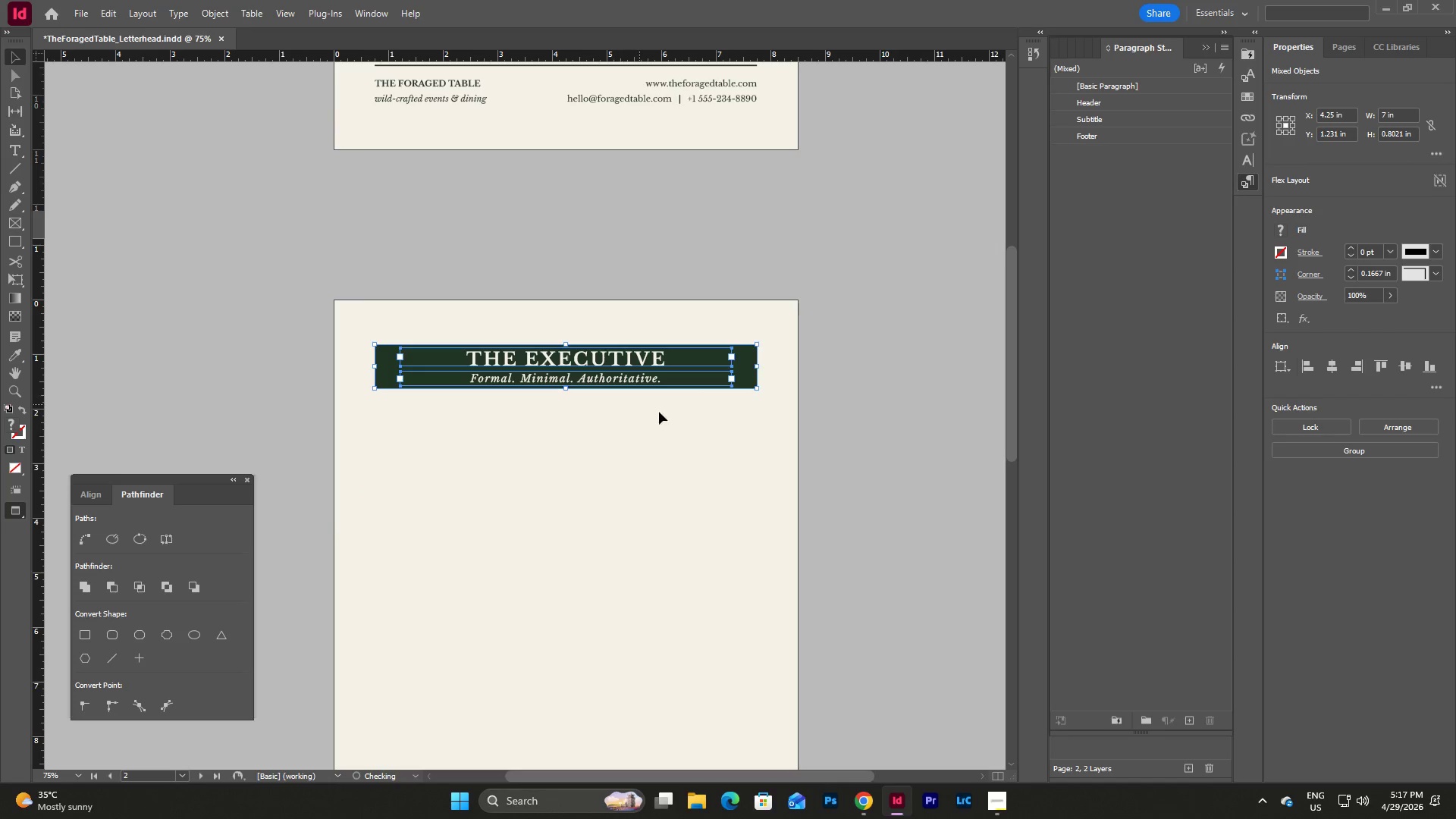 
left_click([672, 417])
 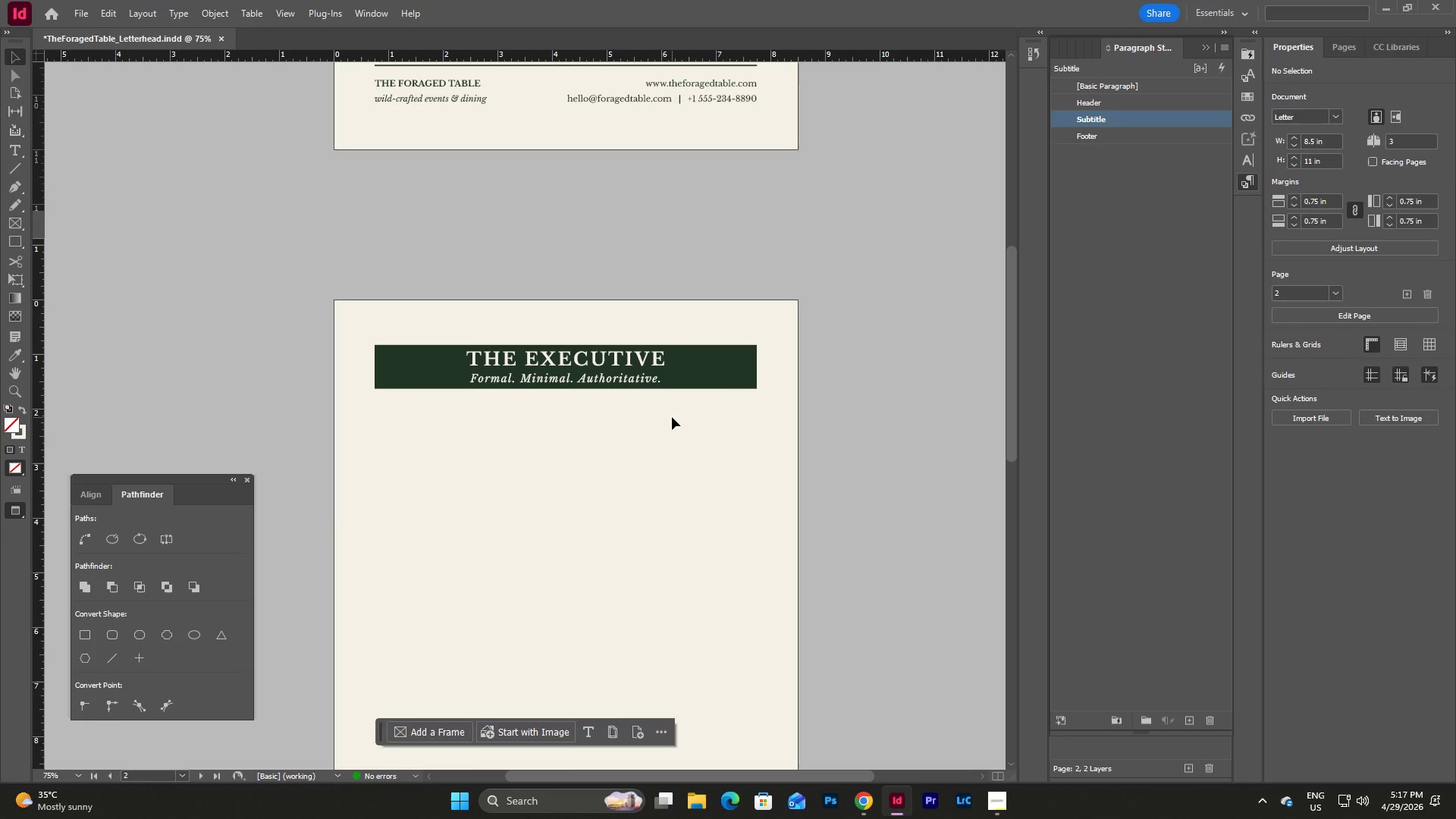 
key(W)
 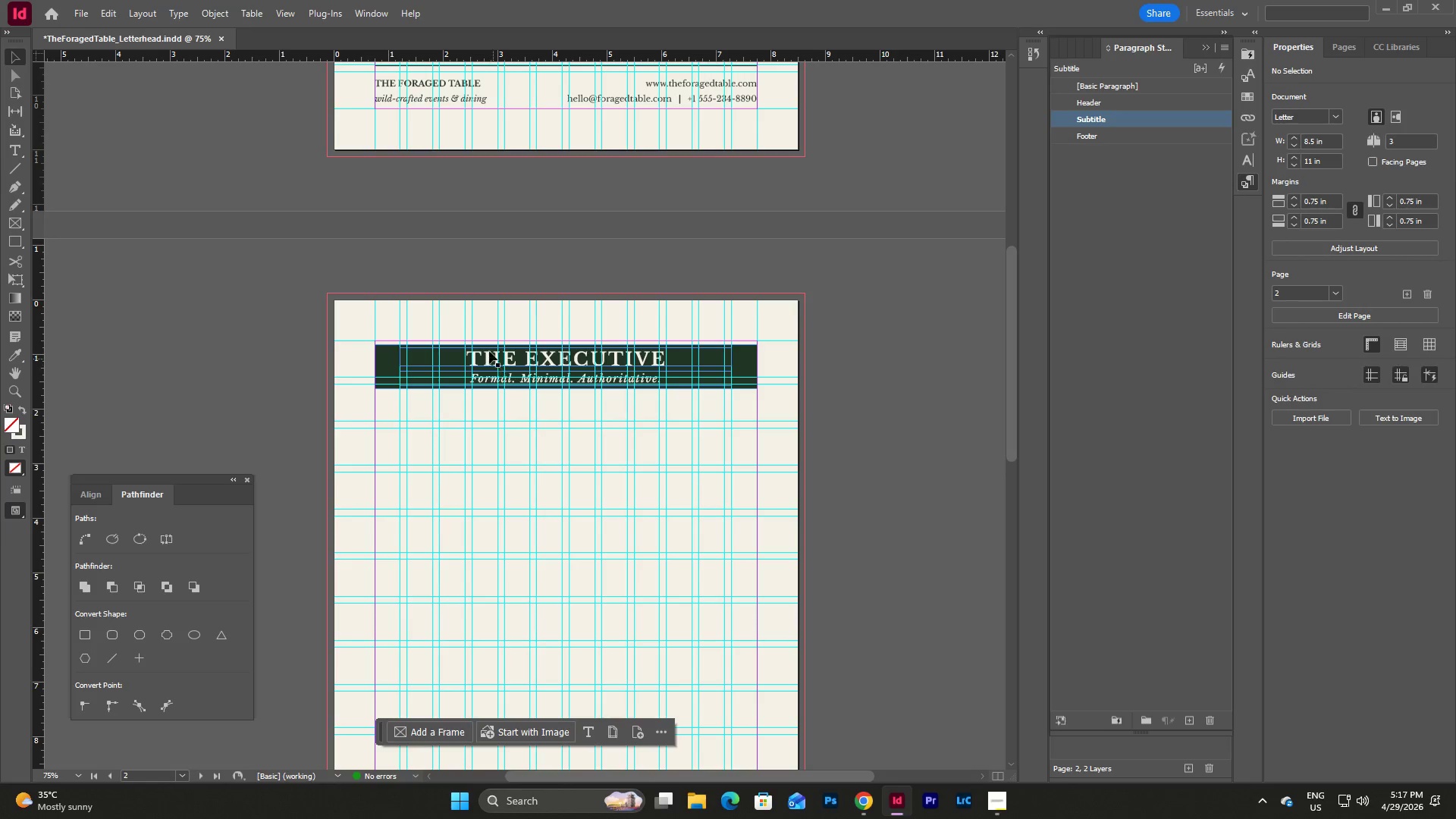 
left_click_drag(start_coordinate=[473, 324], to_coordinate=[608, 406])
 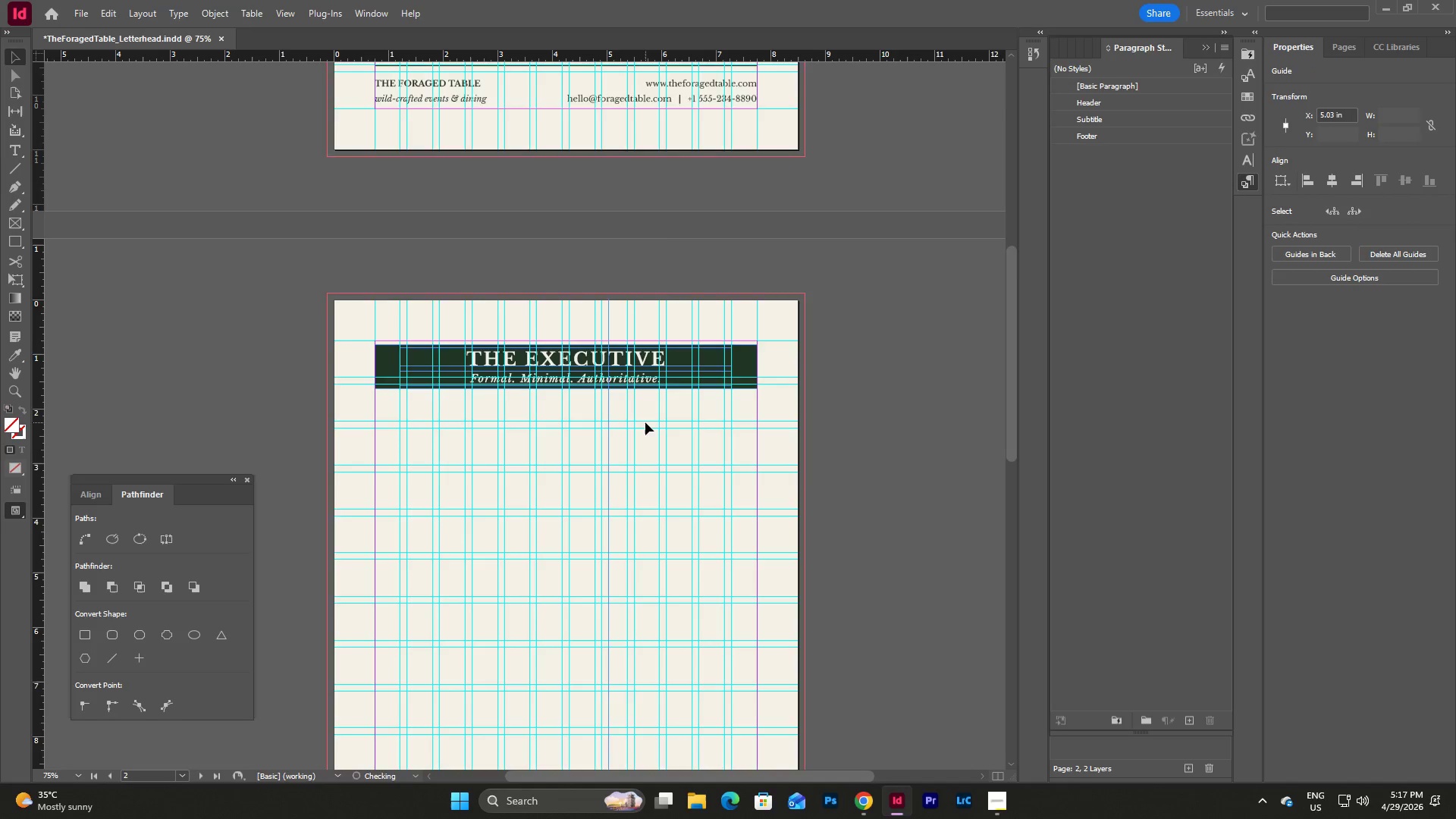 
scroll: coordinate [645, 422], scroll_direction: down, amount: 4.0
 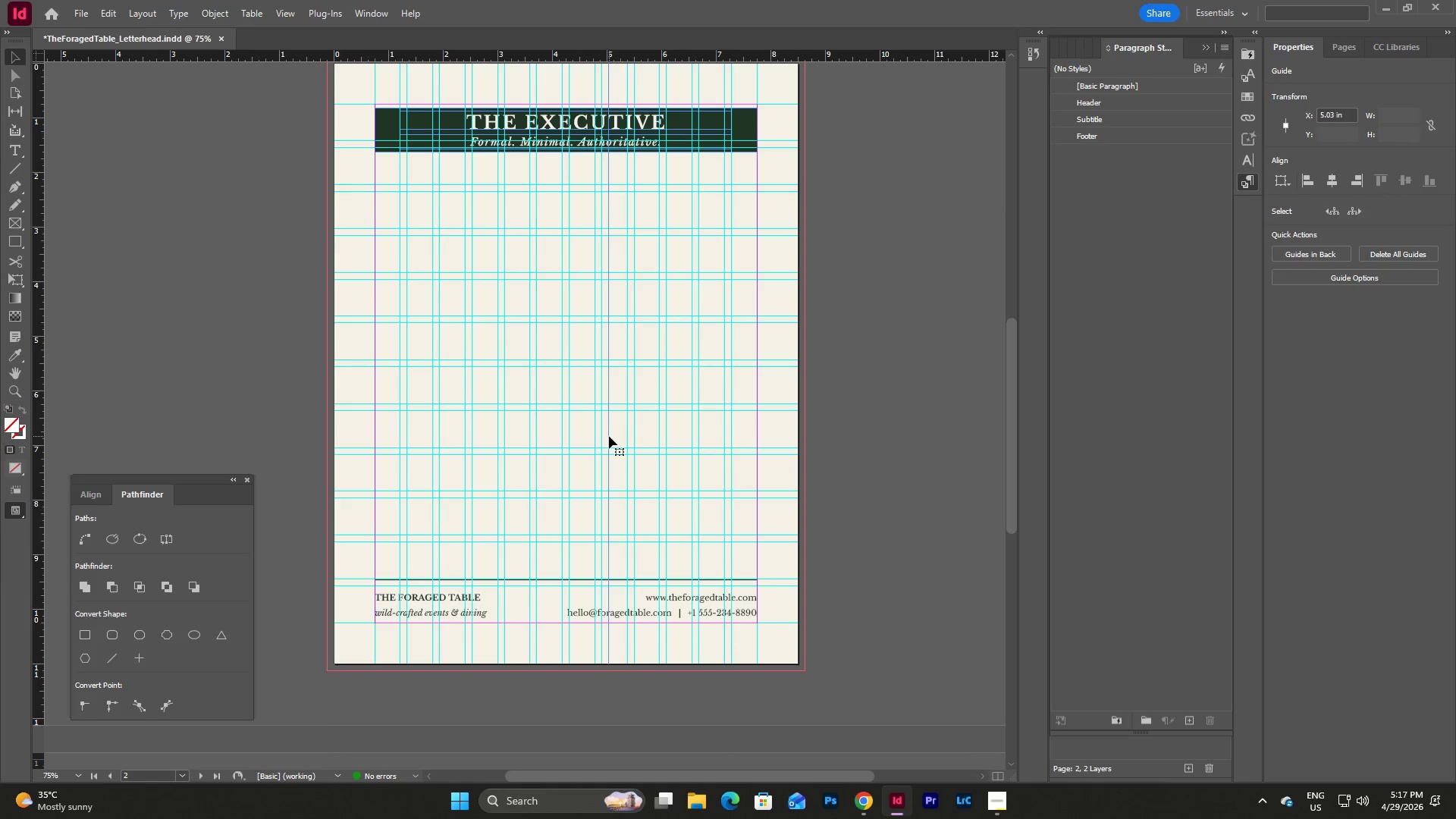 
left_click_drag(start_coordinate=[609, 436], to_coordinate=[545, 435])
 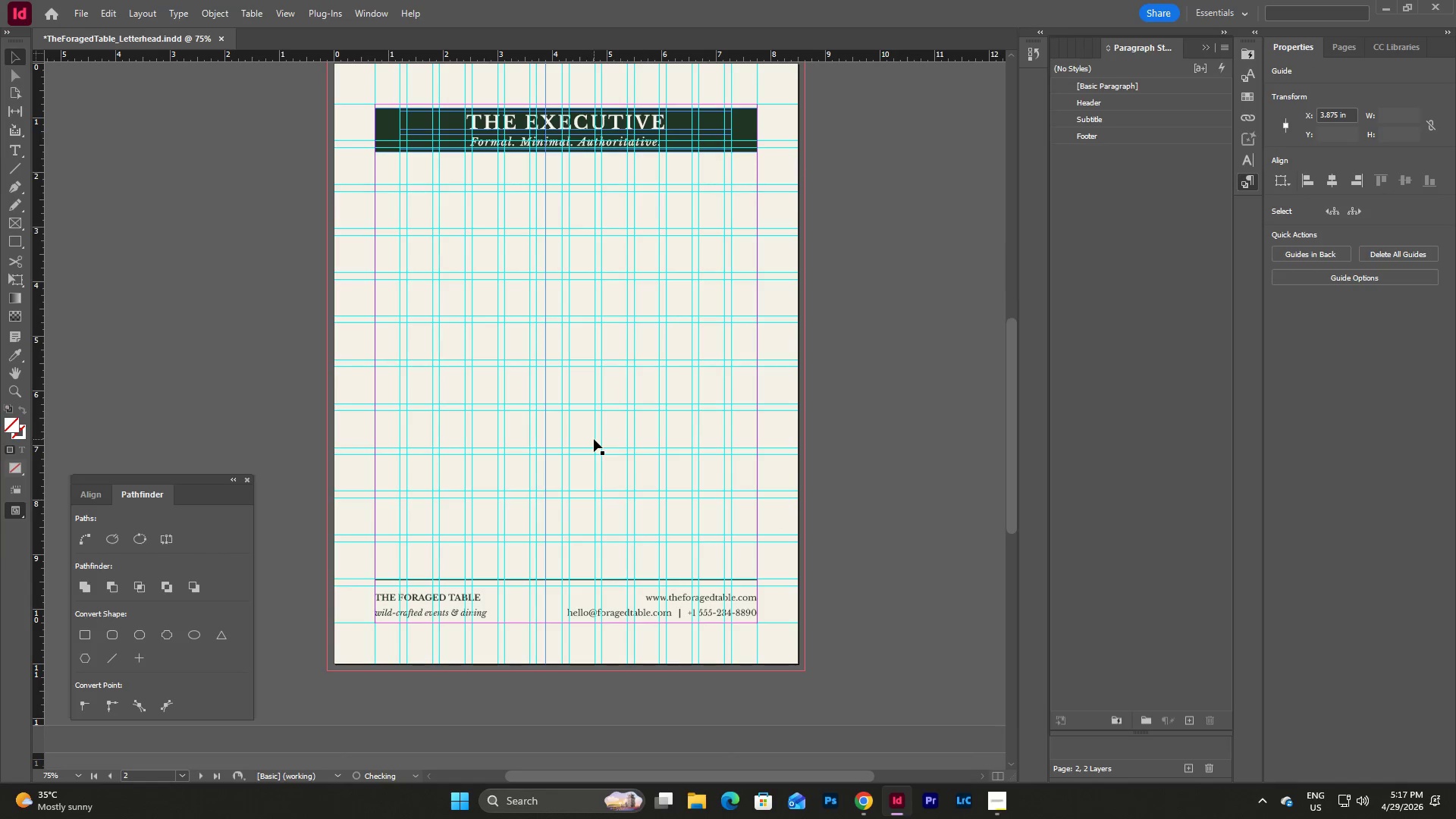 
key(Control+Z)
 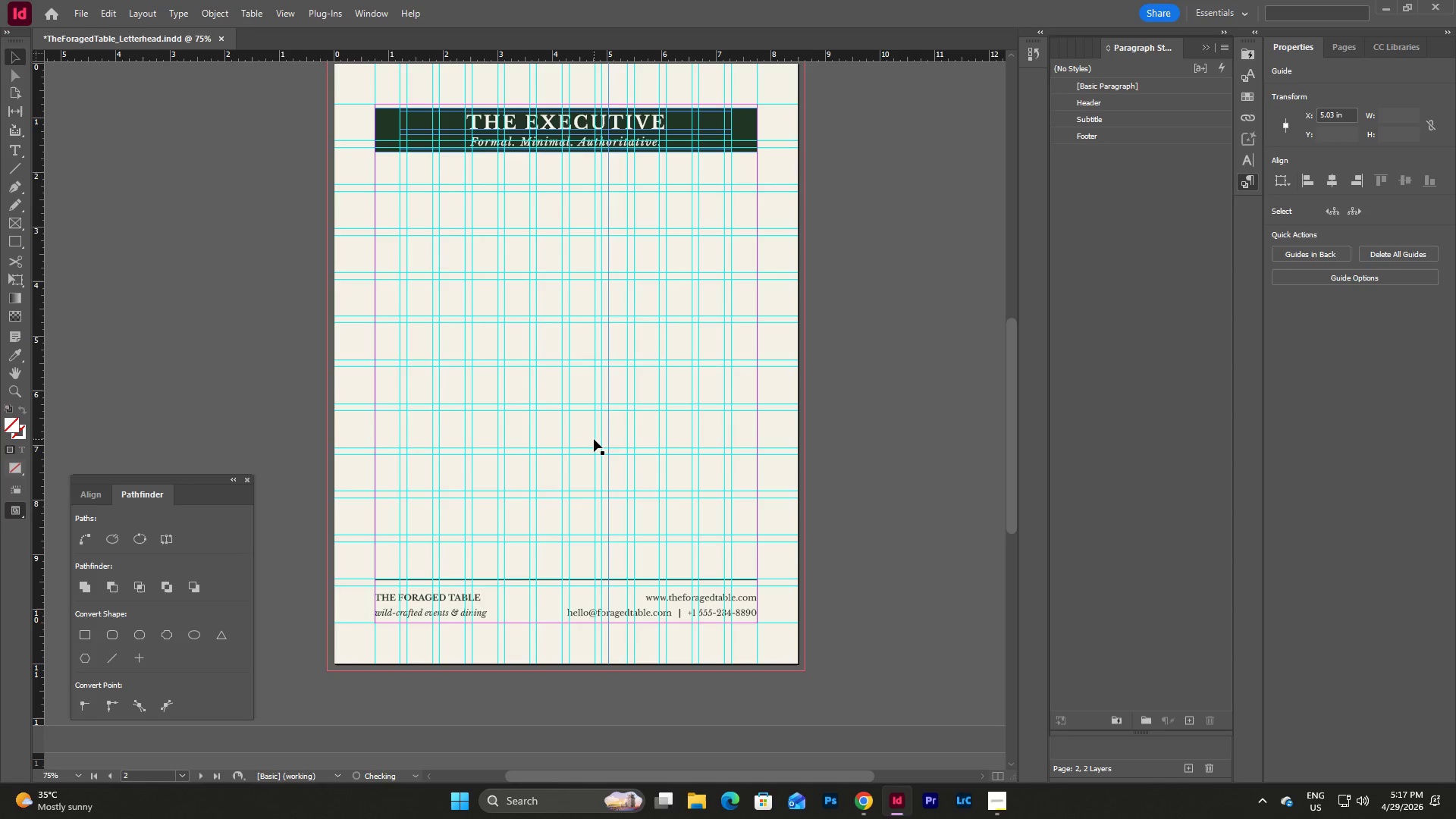 
key(Control+Z)
 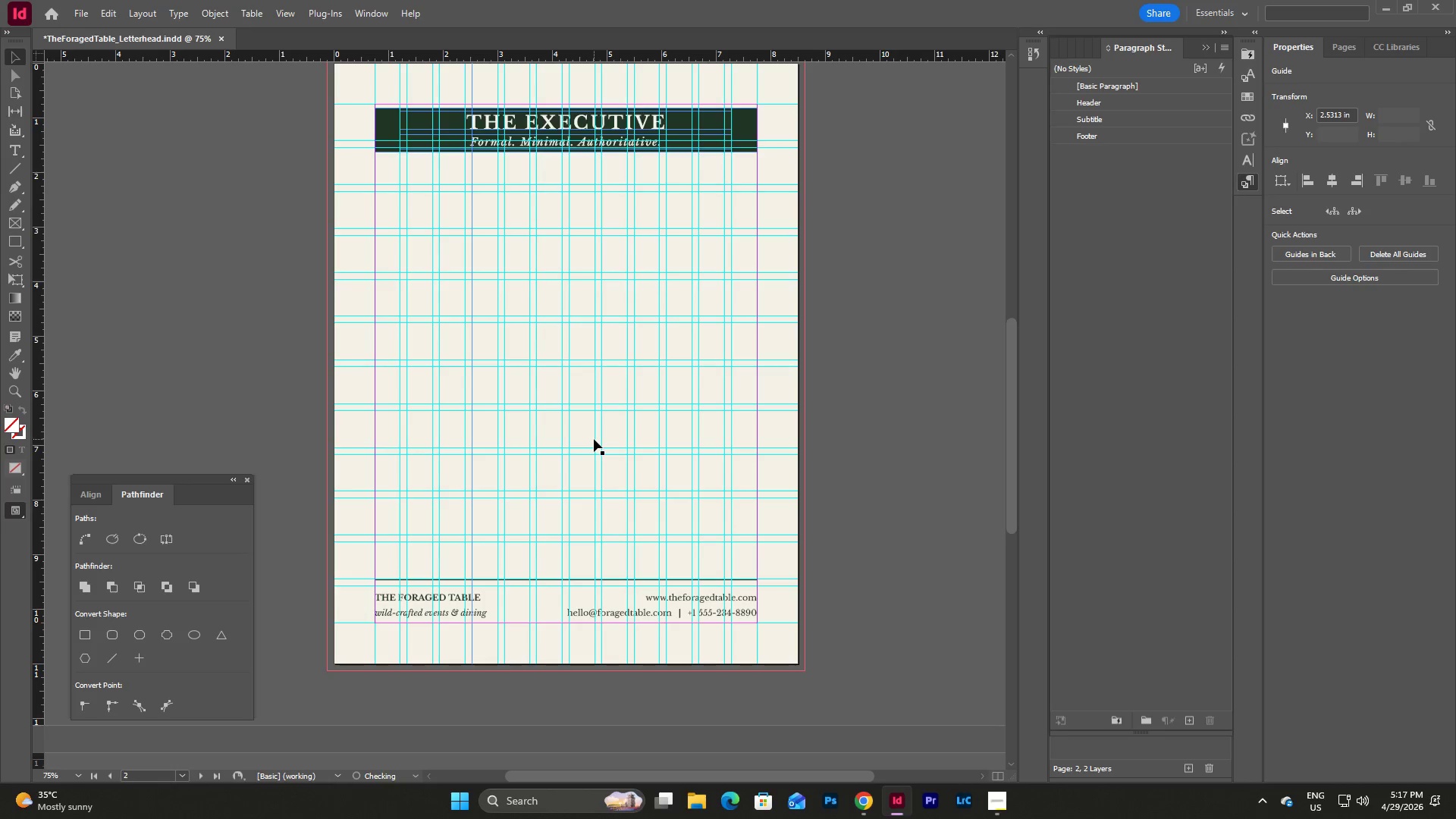 
key(Control+Z)
 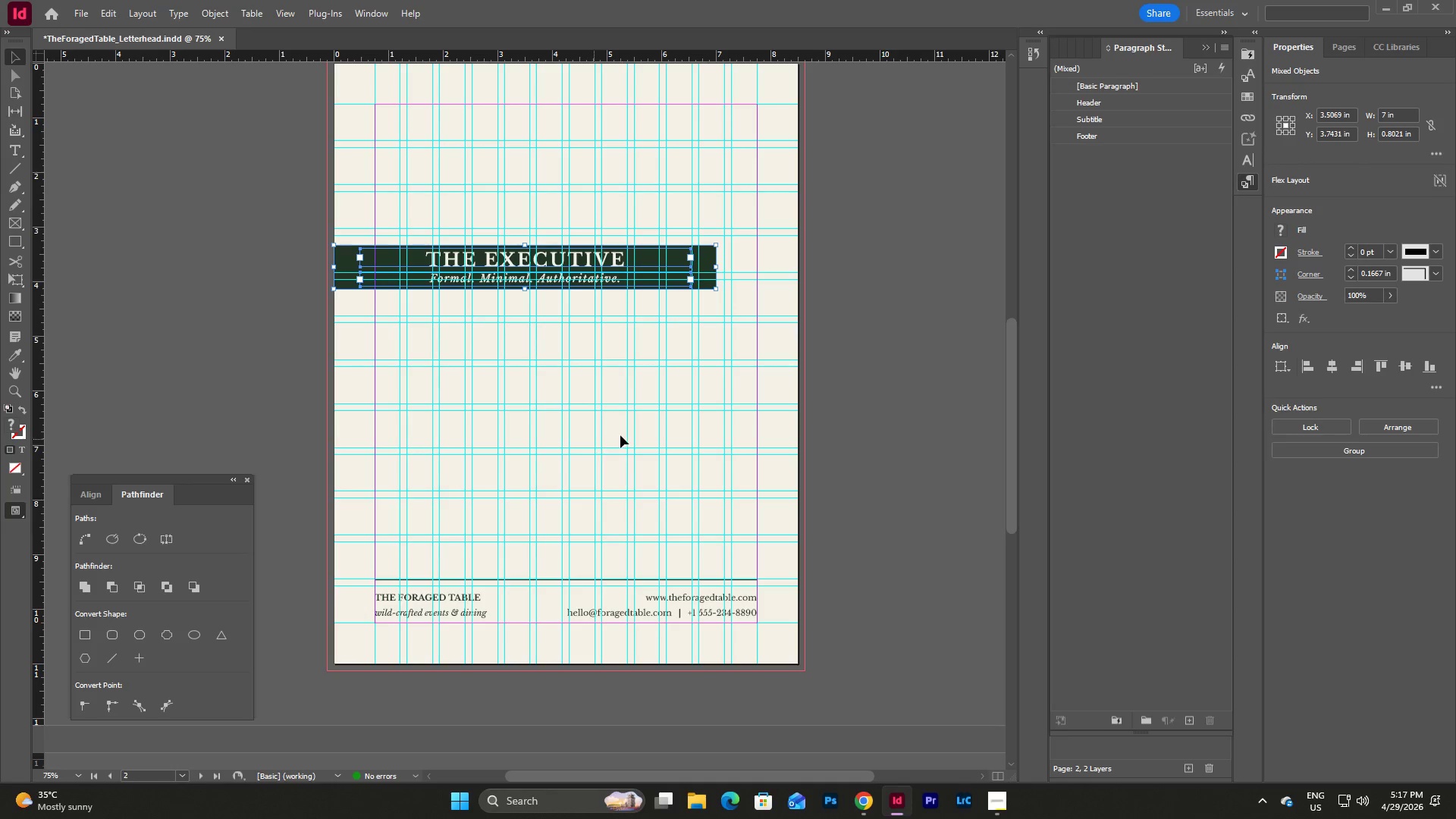 
scroll: coordinate [645, 435], scroll_direction: up, amount: 3.0
 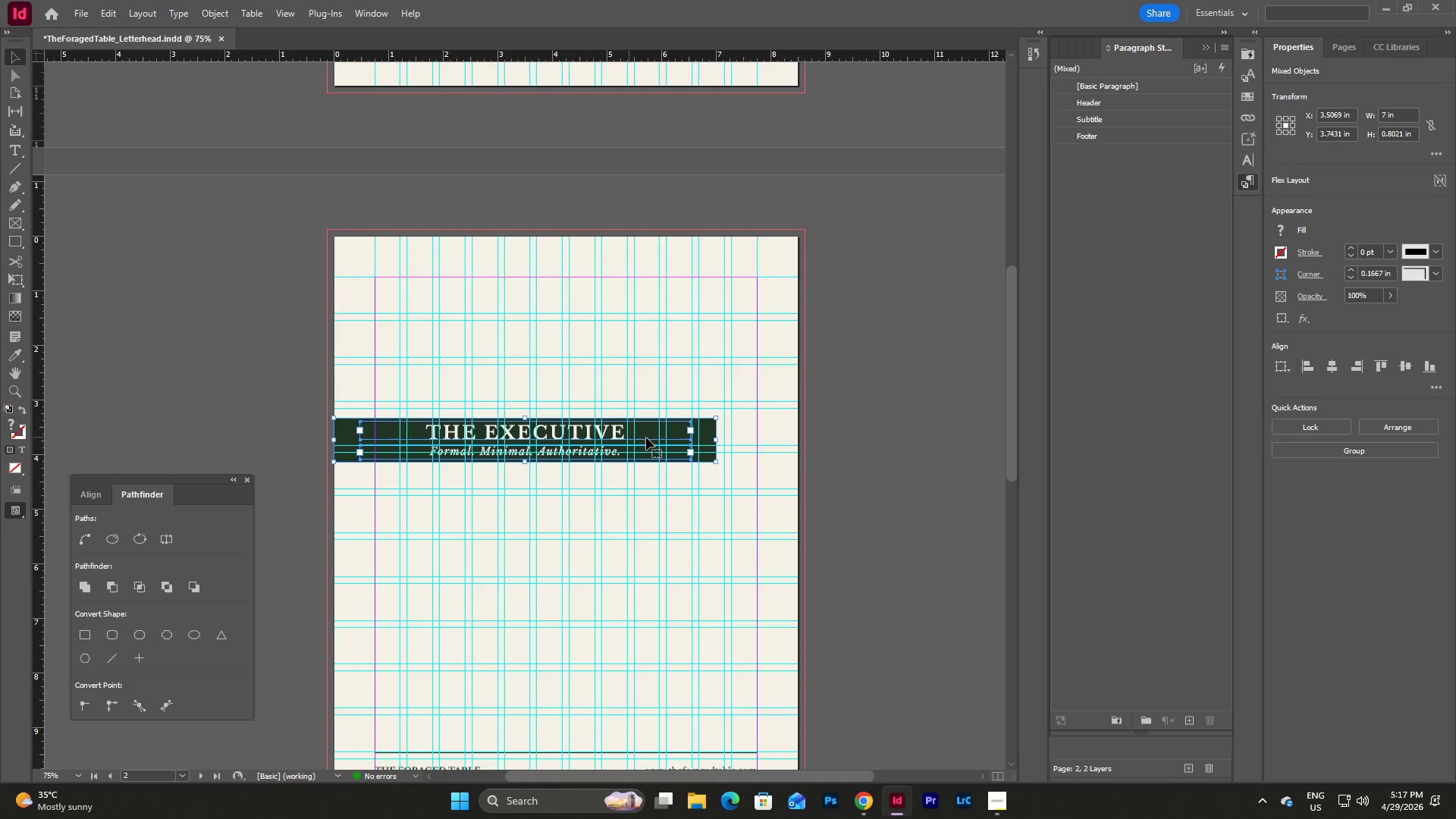 
left_click_drag(start_coordinate=[646, 432], to_coordinate=[686, 293])
 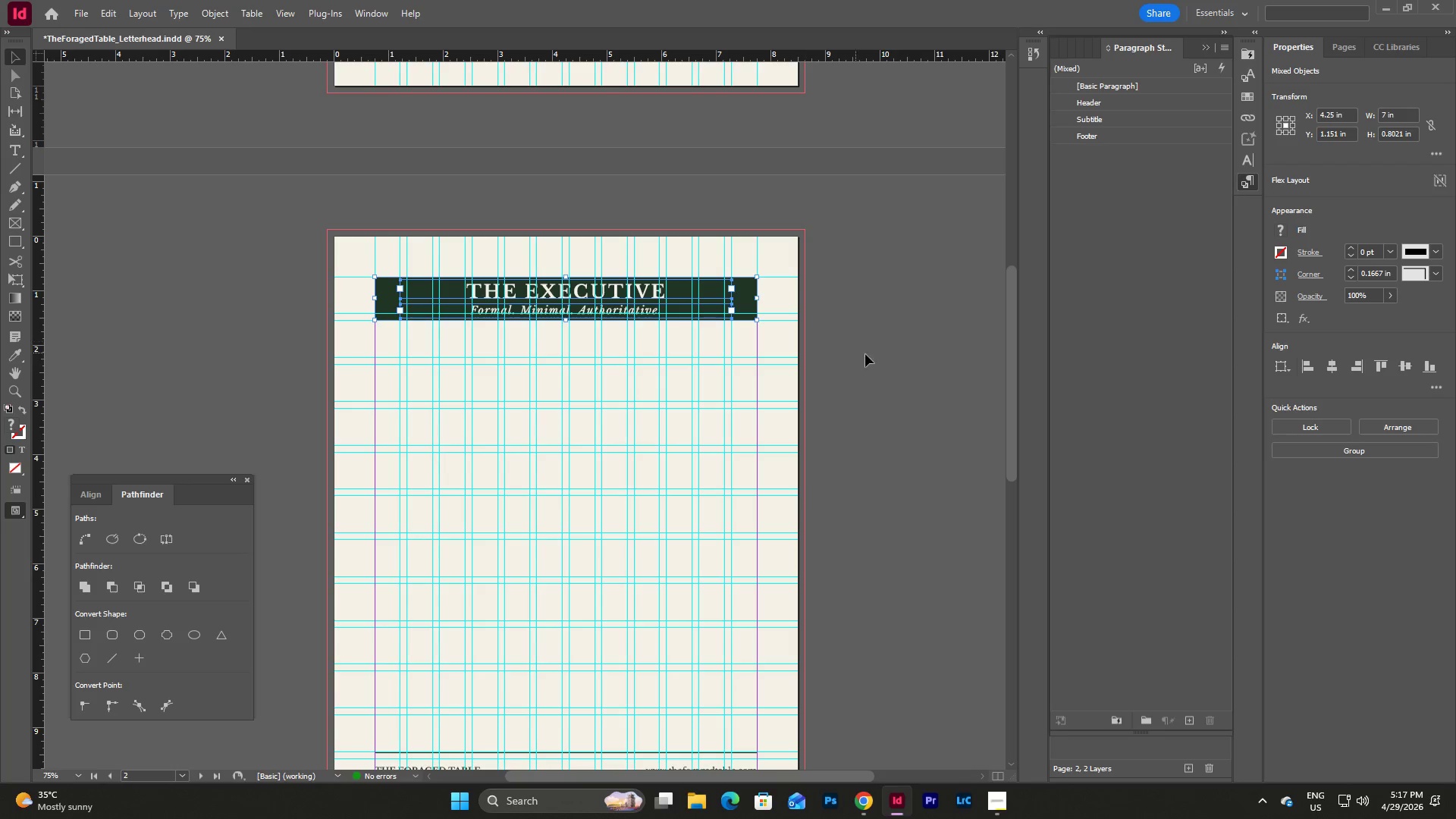 
left_click([876, 356])
 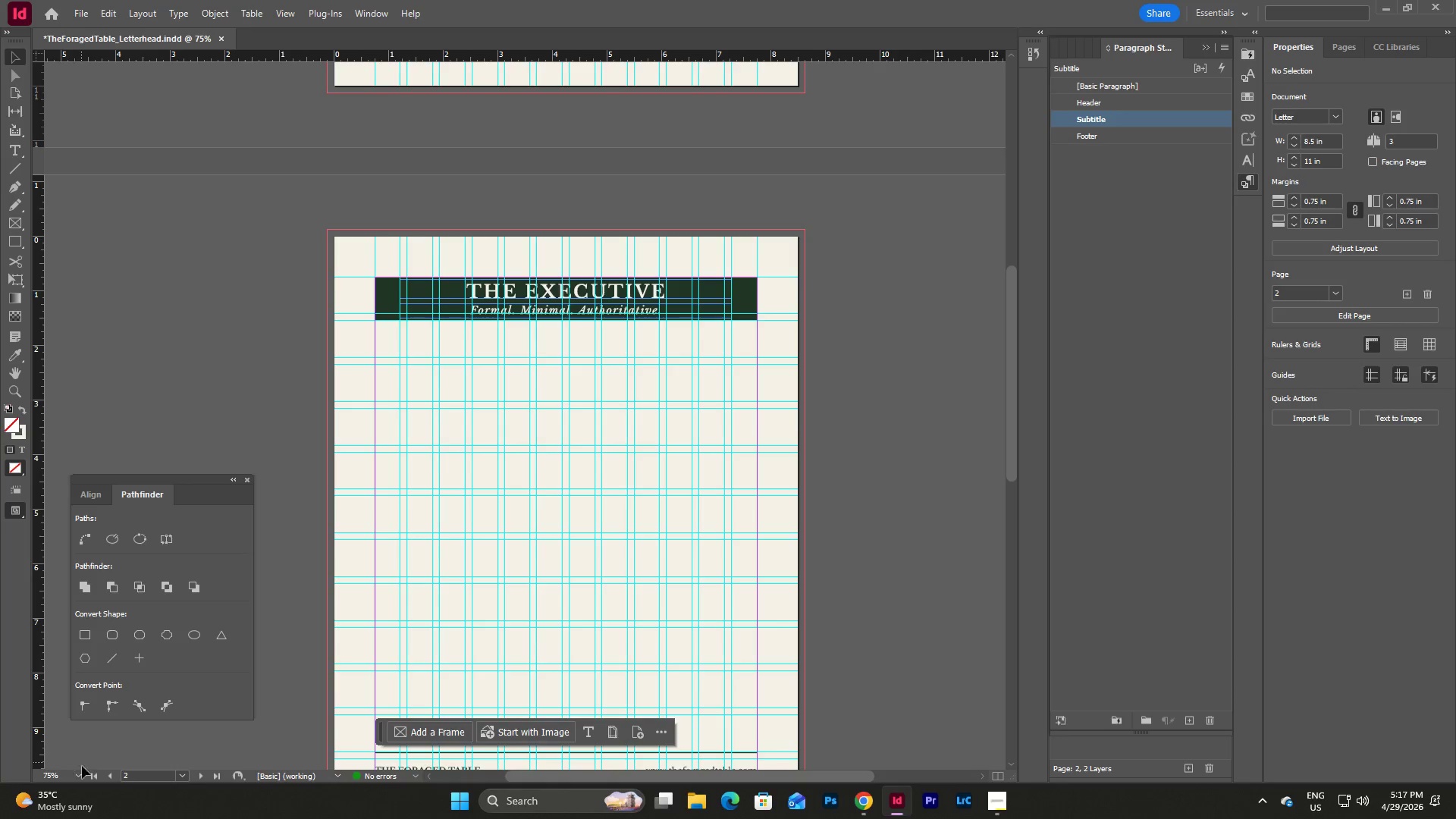 
left_click([80, 777])
 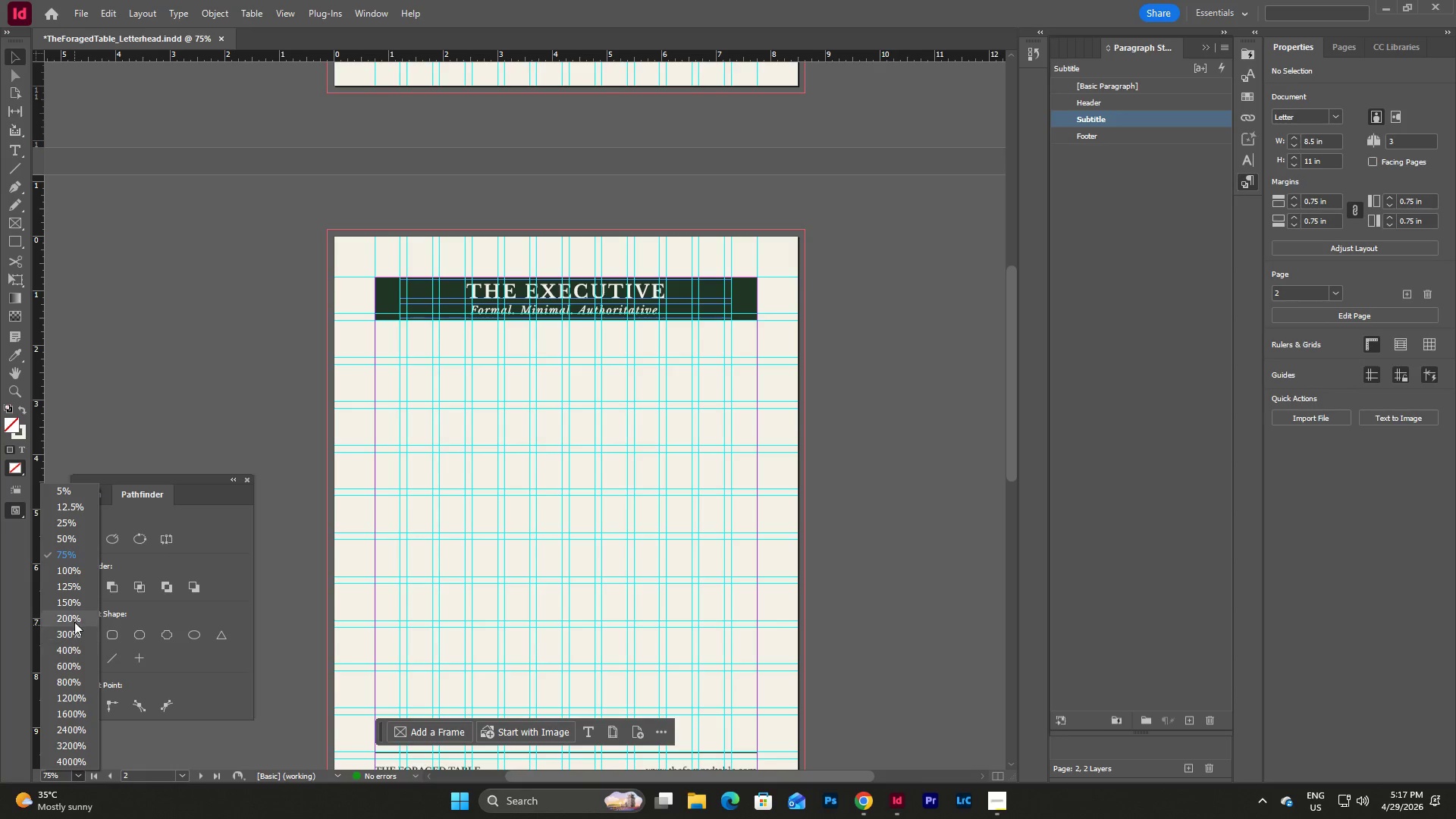 
left_click([74, 619])
 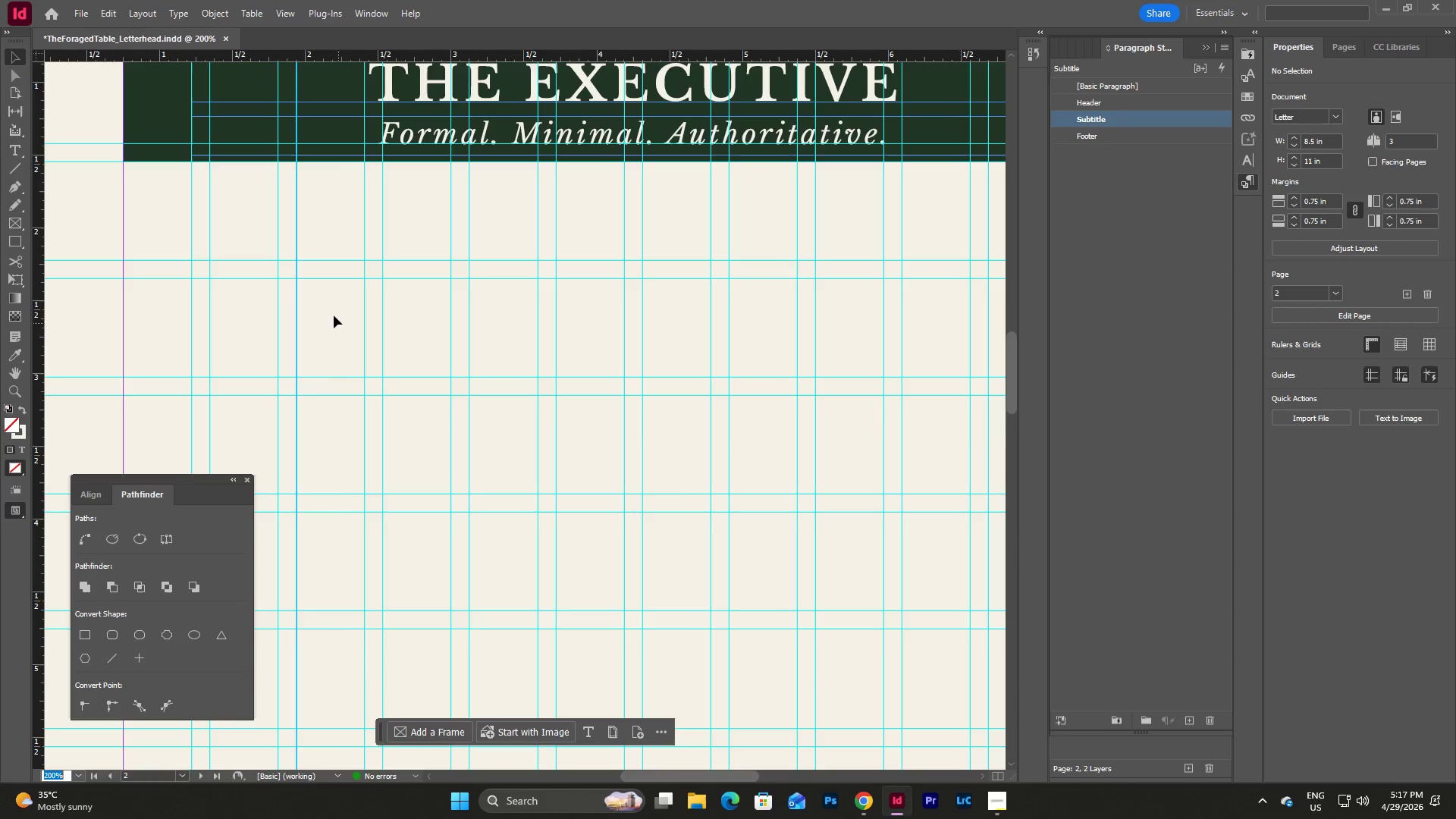 
scroll: coordinate [305, 272], scroll_direction: up, amount: 5.0
 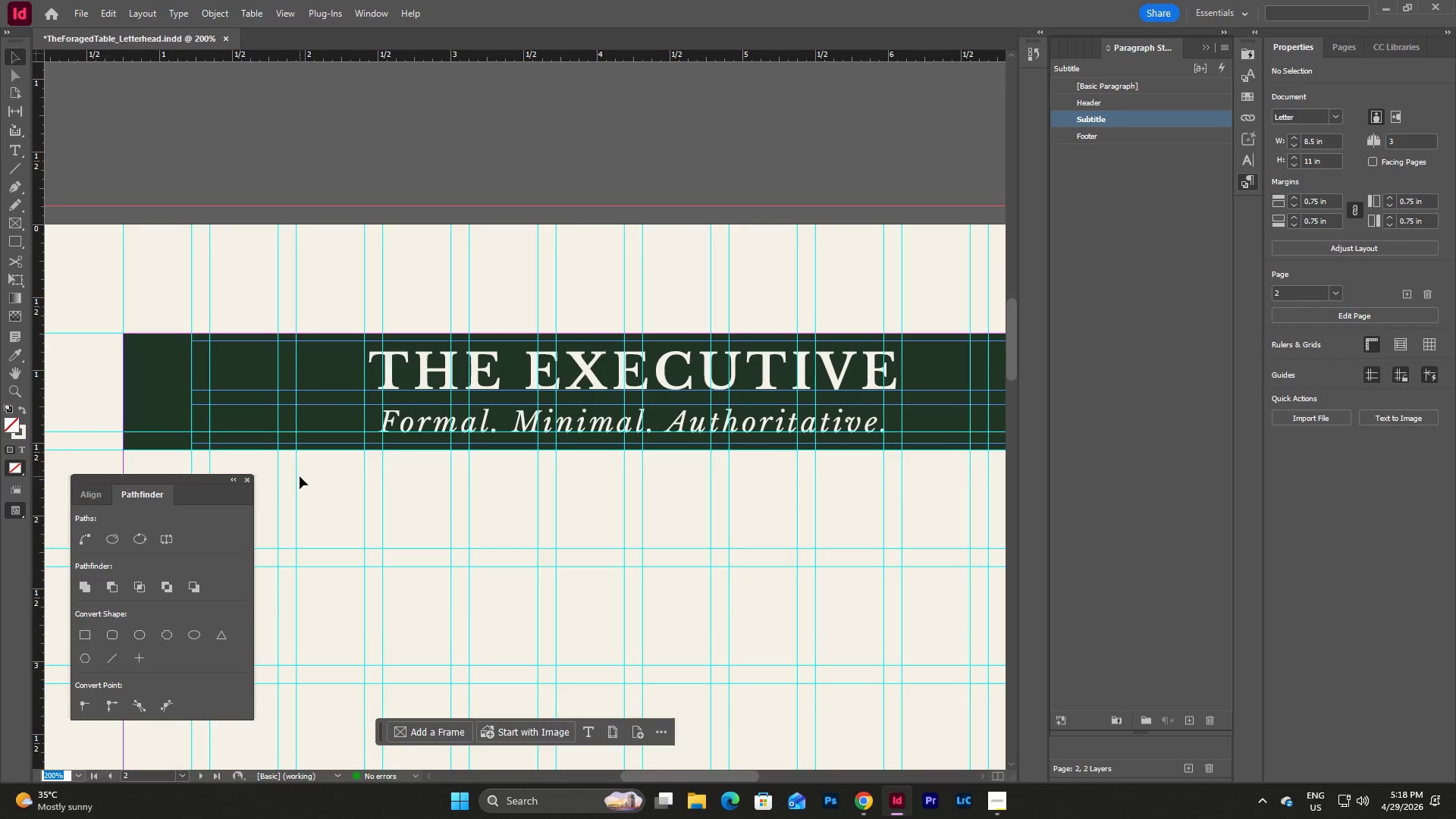 
left_click([320, 472])
 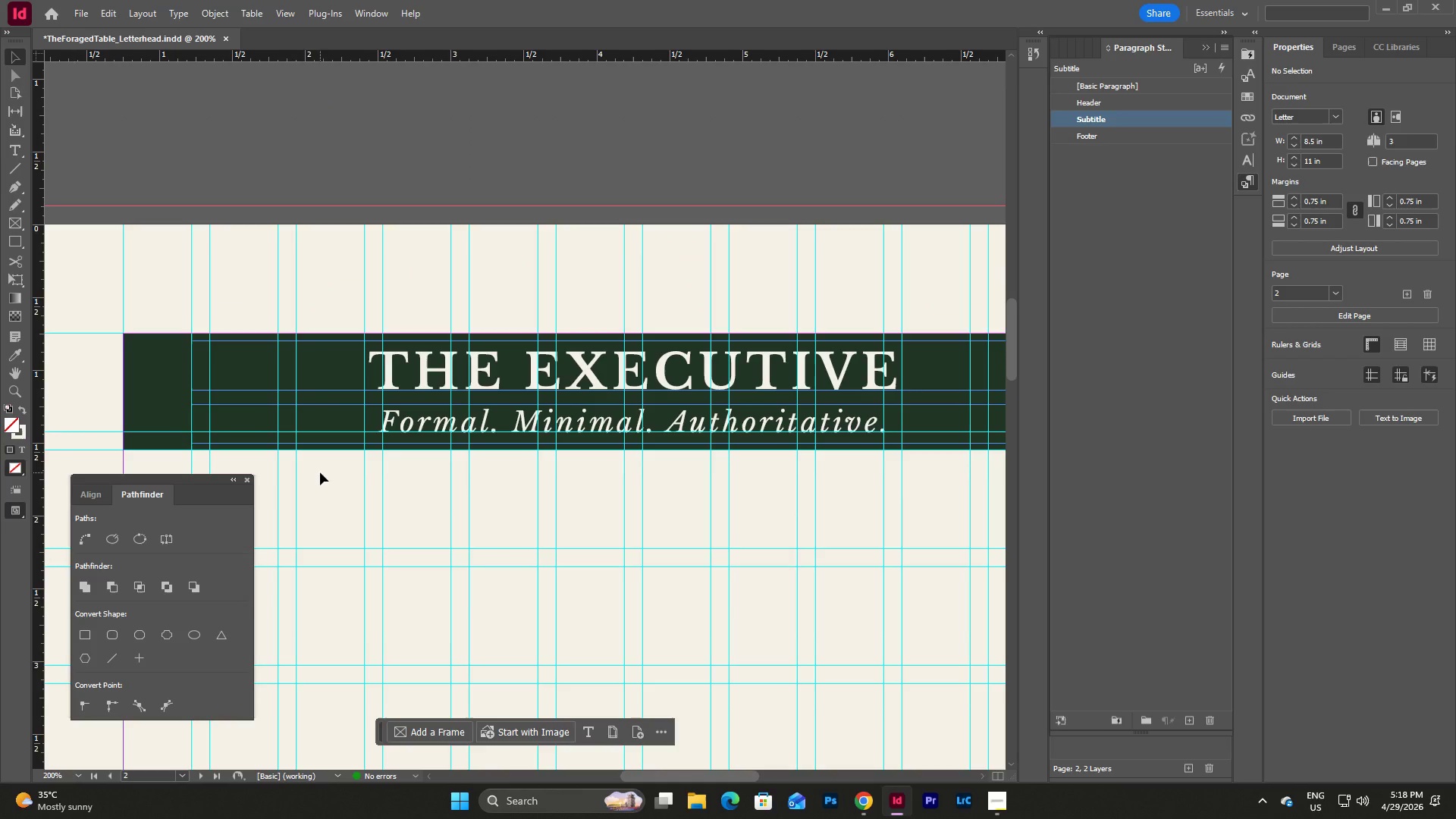 
type(ww)
 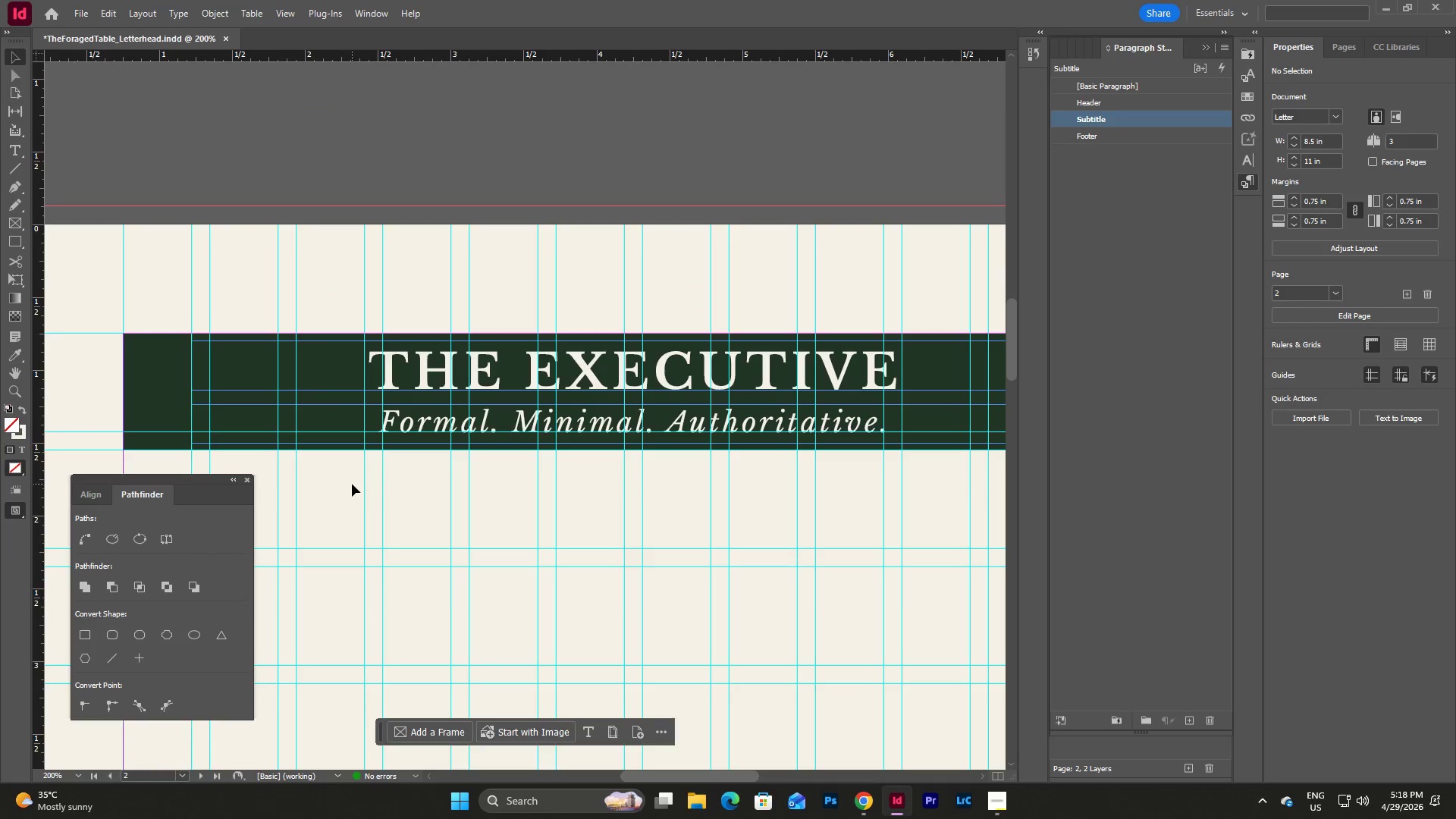 
key(W)
 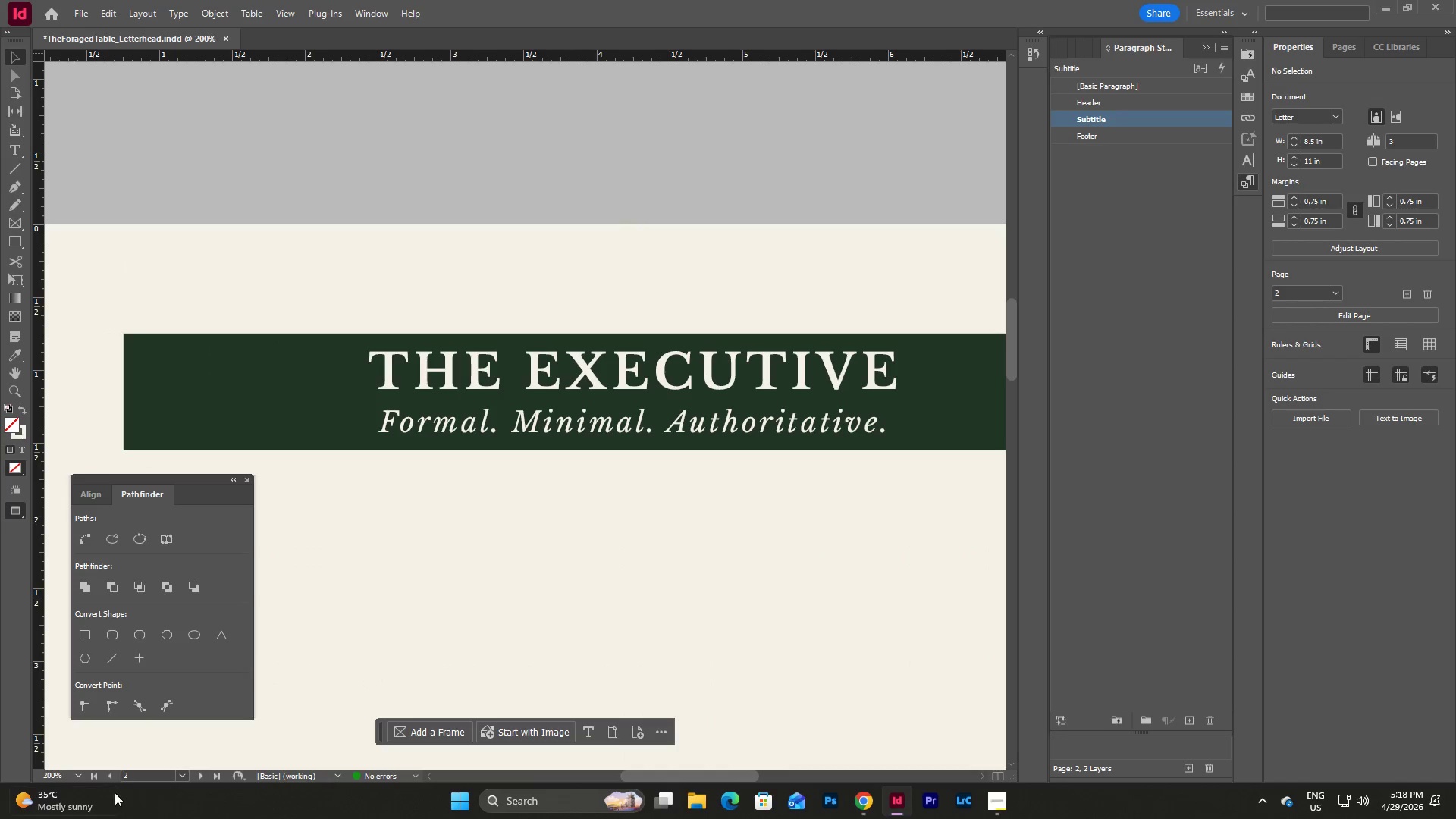 
left_click([83, 775])
 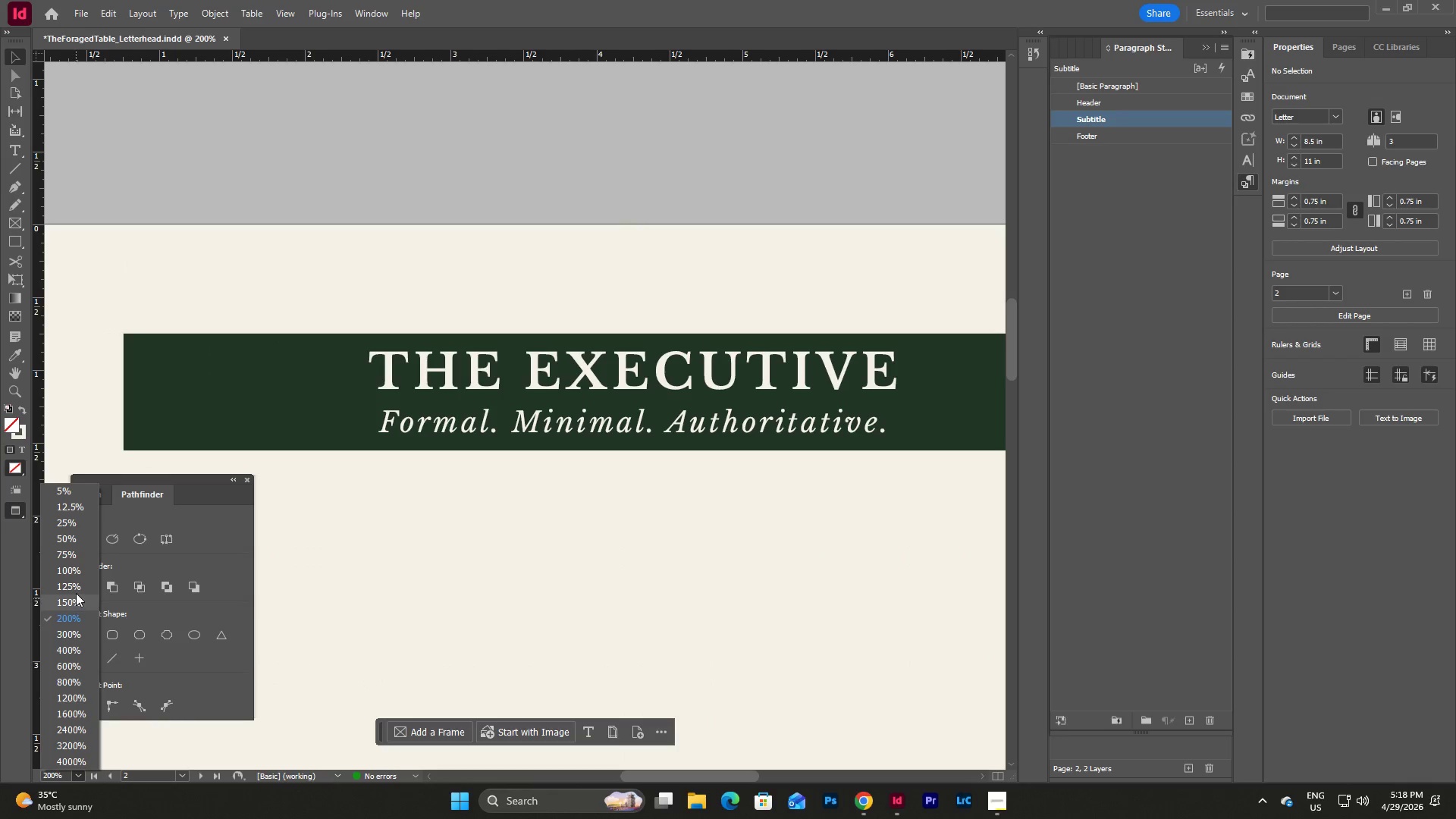 
left_click([76, 573])
 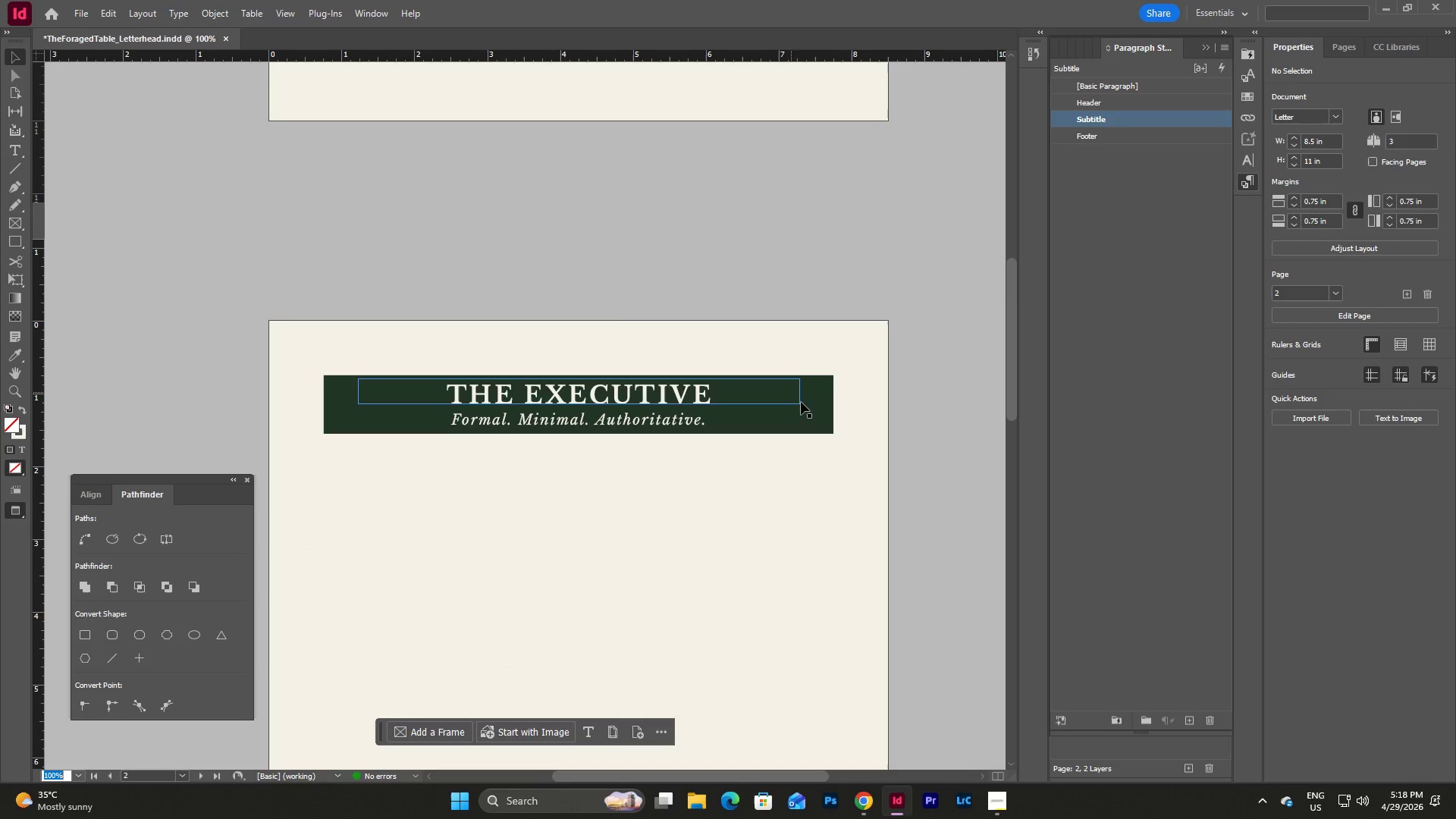 
left_click([814, 405])
 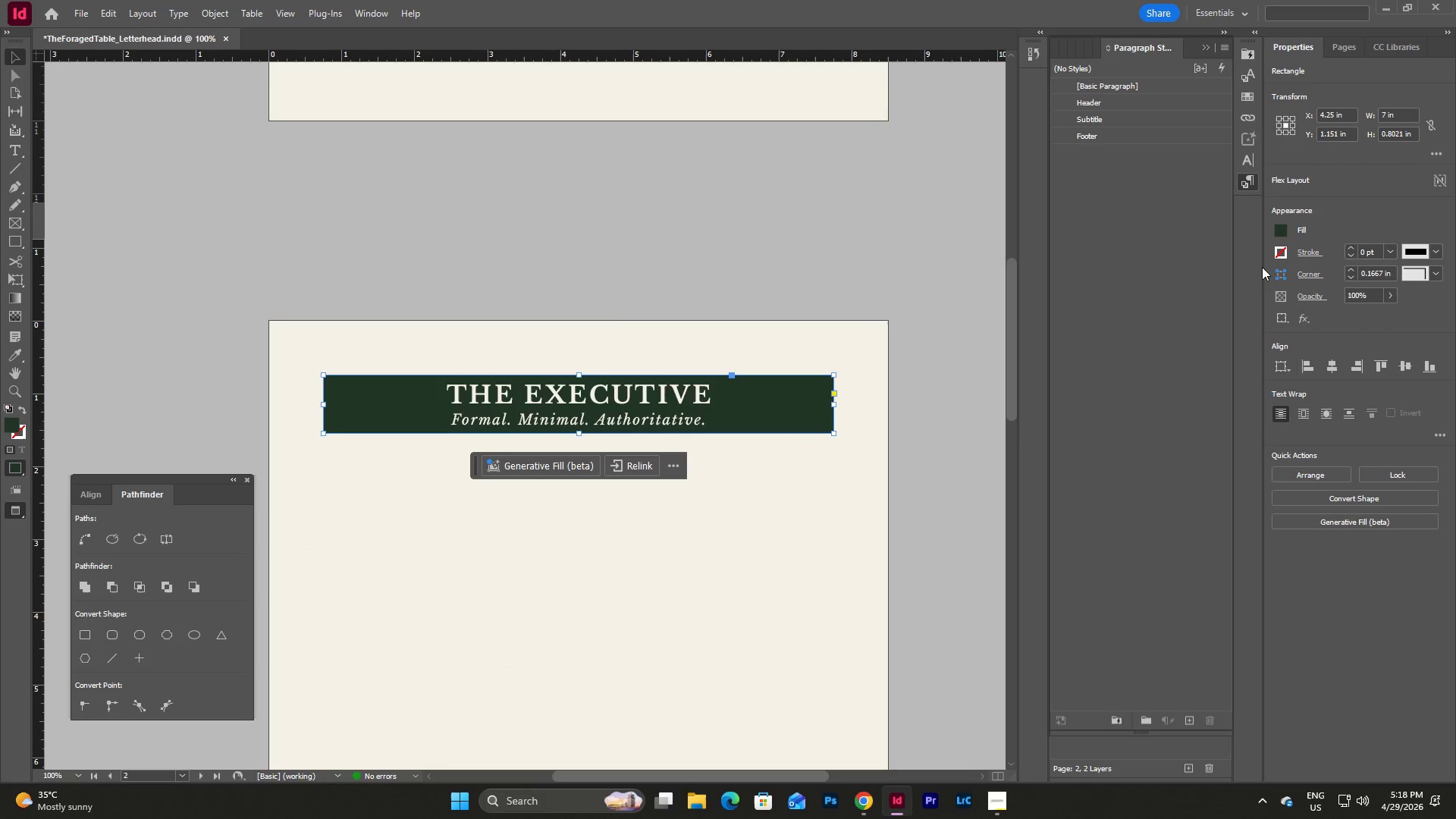 
left_click([1285, 230])
 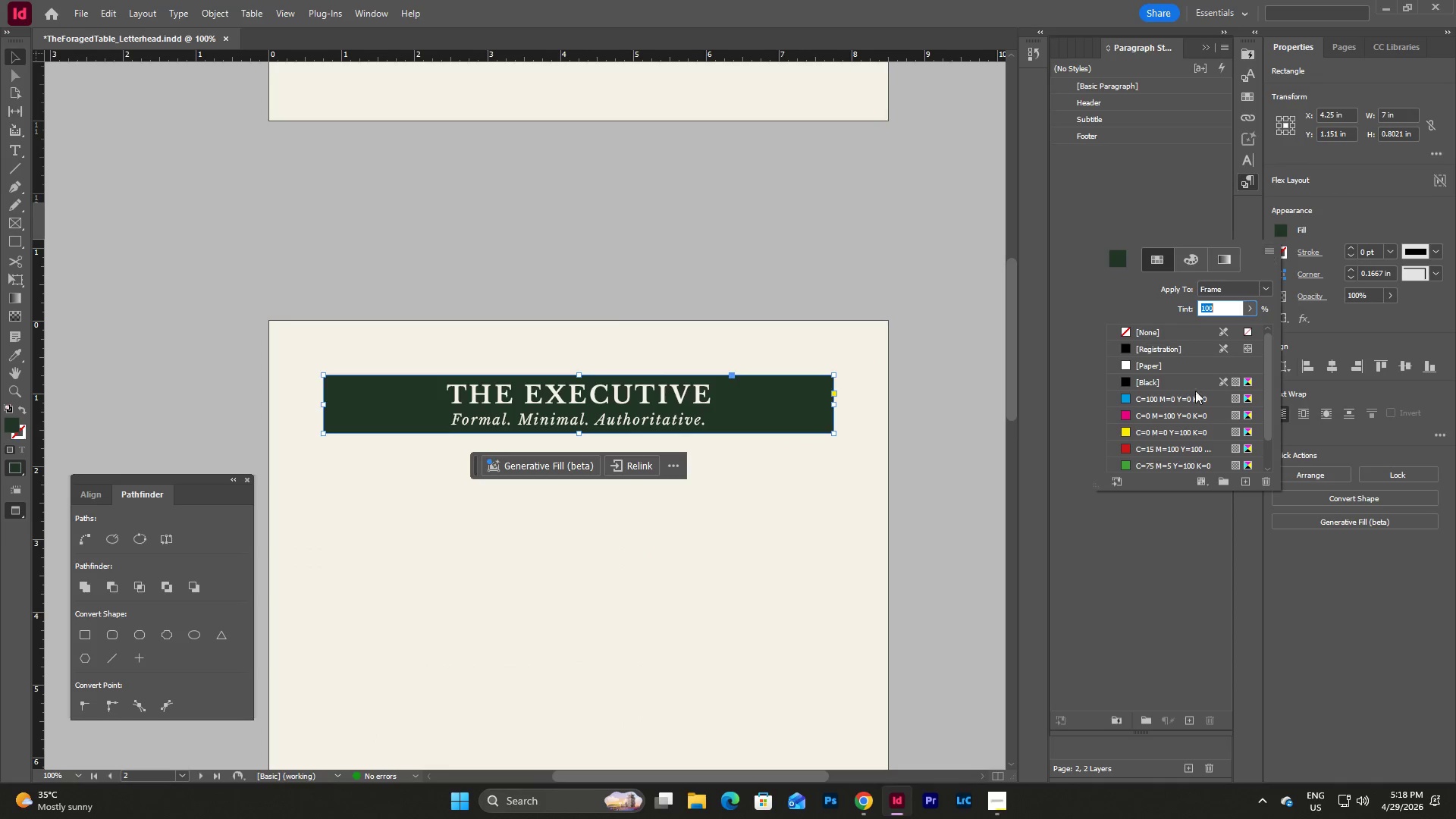 
scroll: coordinate [1182, 402], scroll_direction: down, amount: 11.0
 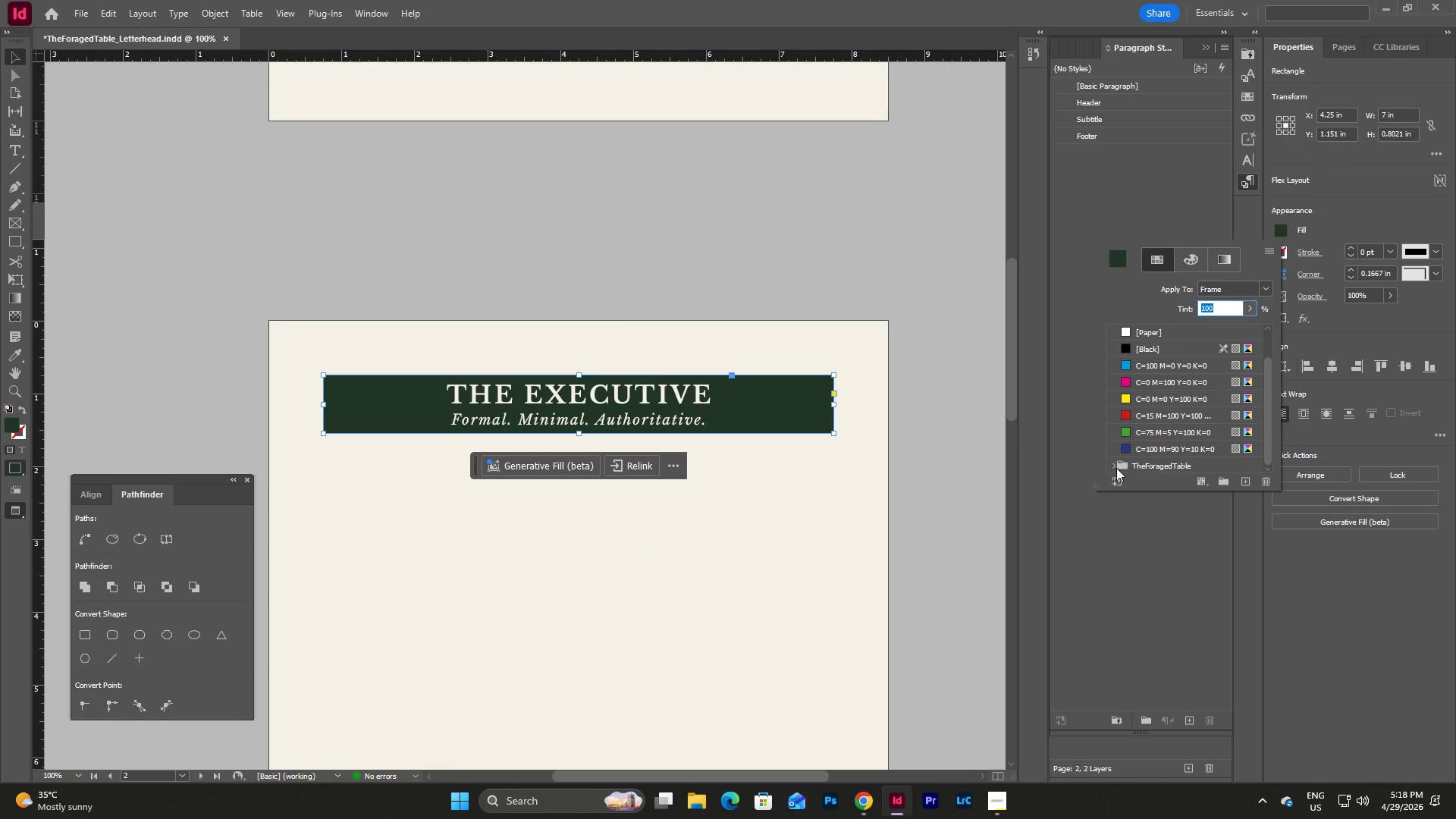 
left_click([1114, 468])
 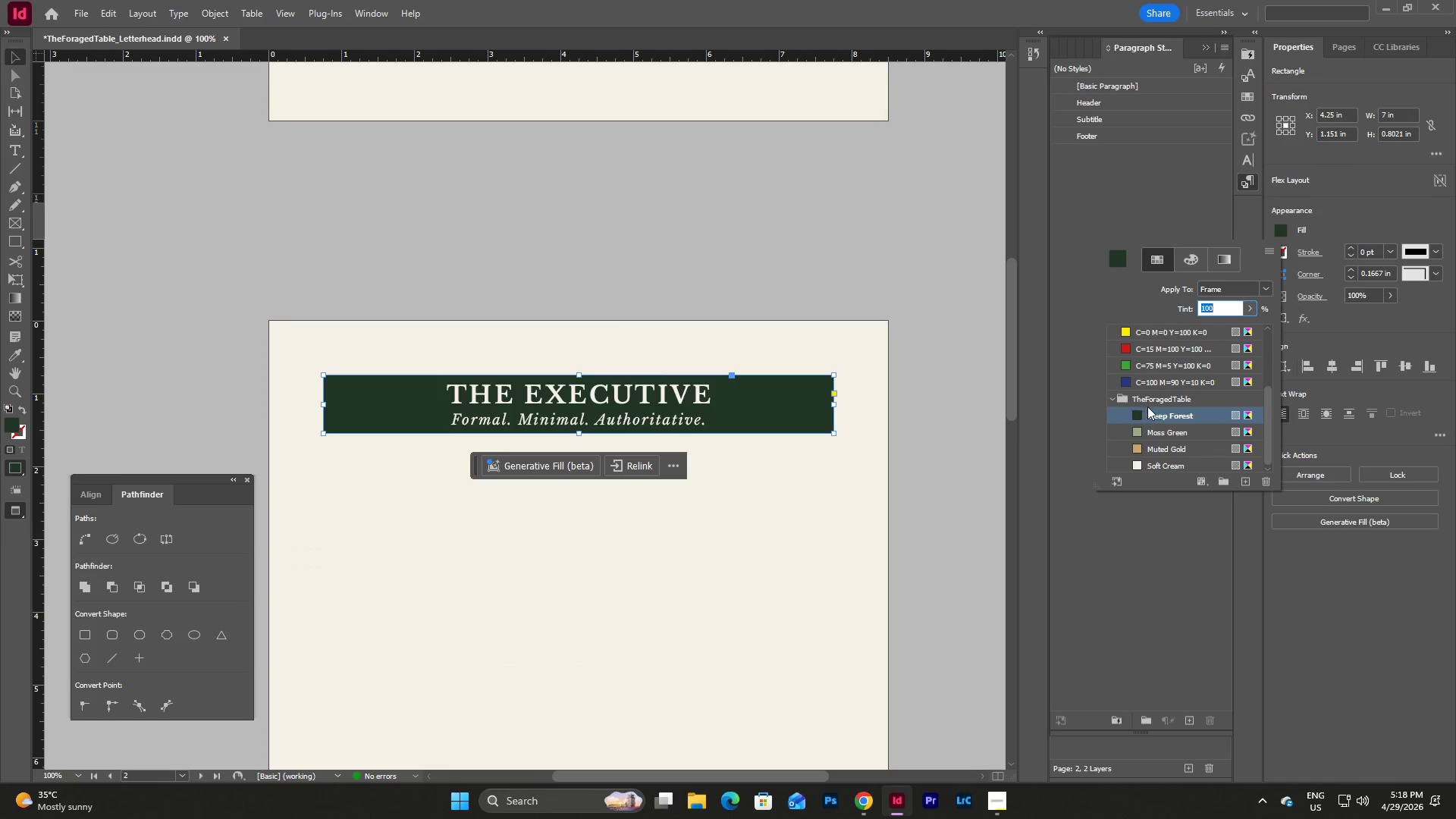 
left_click([1158, 433])
 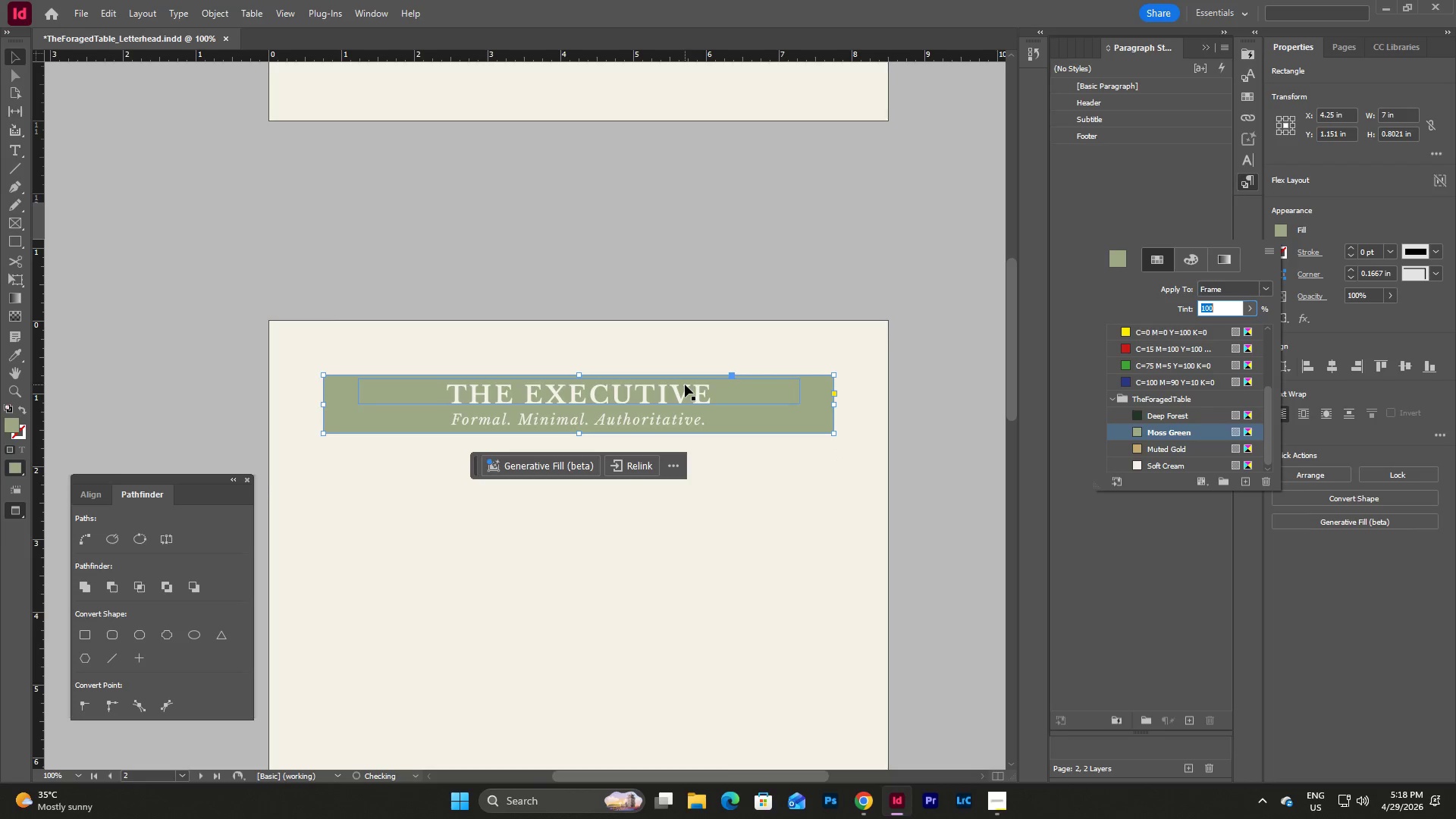 
scroll: coordinate [1147, 406], scroll_direction: down, amount: 4.0
 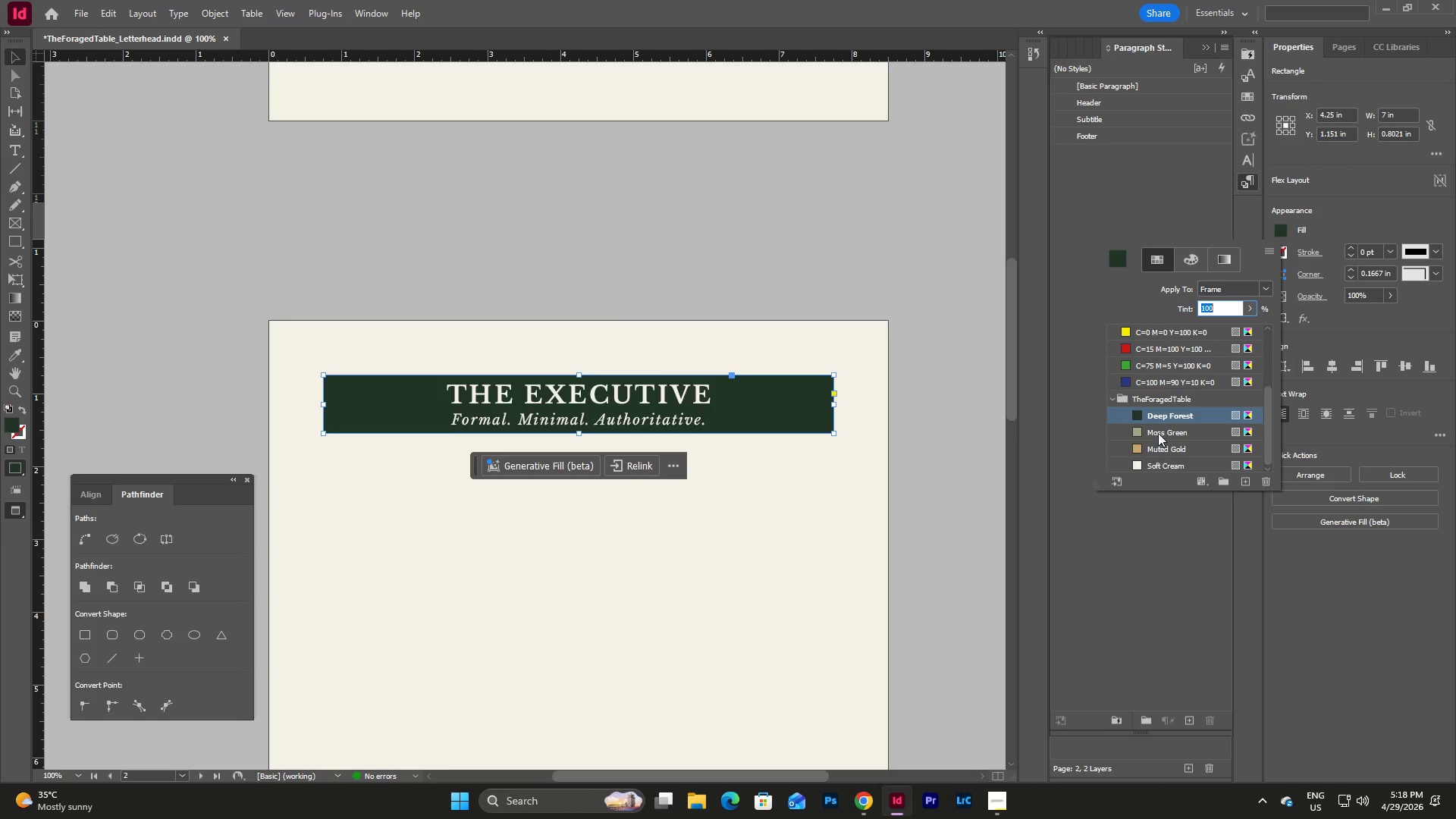 
double_click([685, 384])
 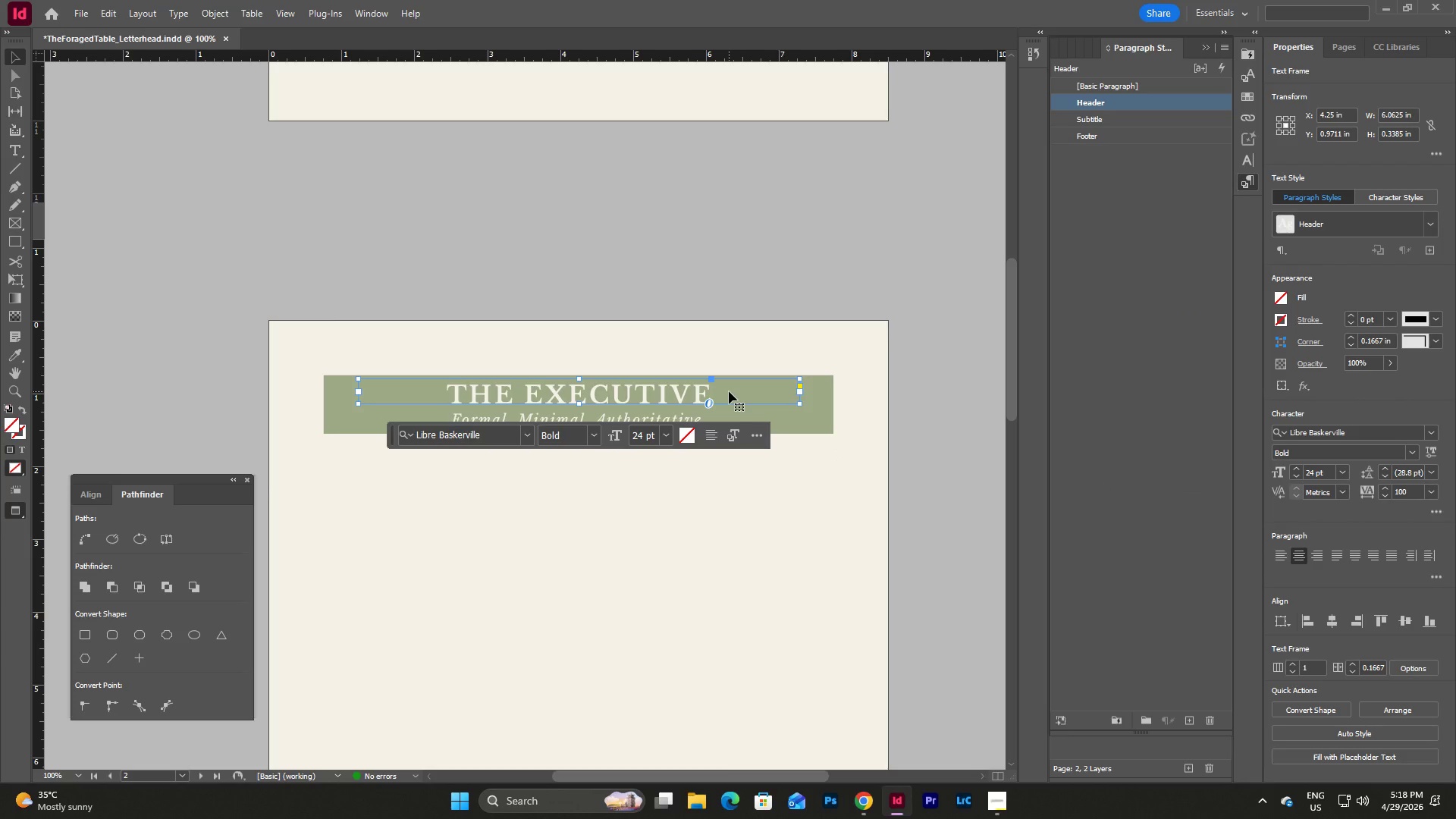 
double_click([729, 391])
 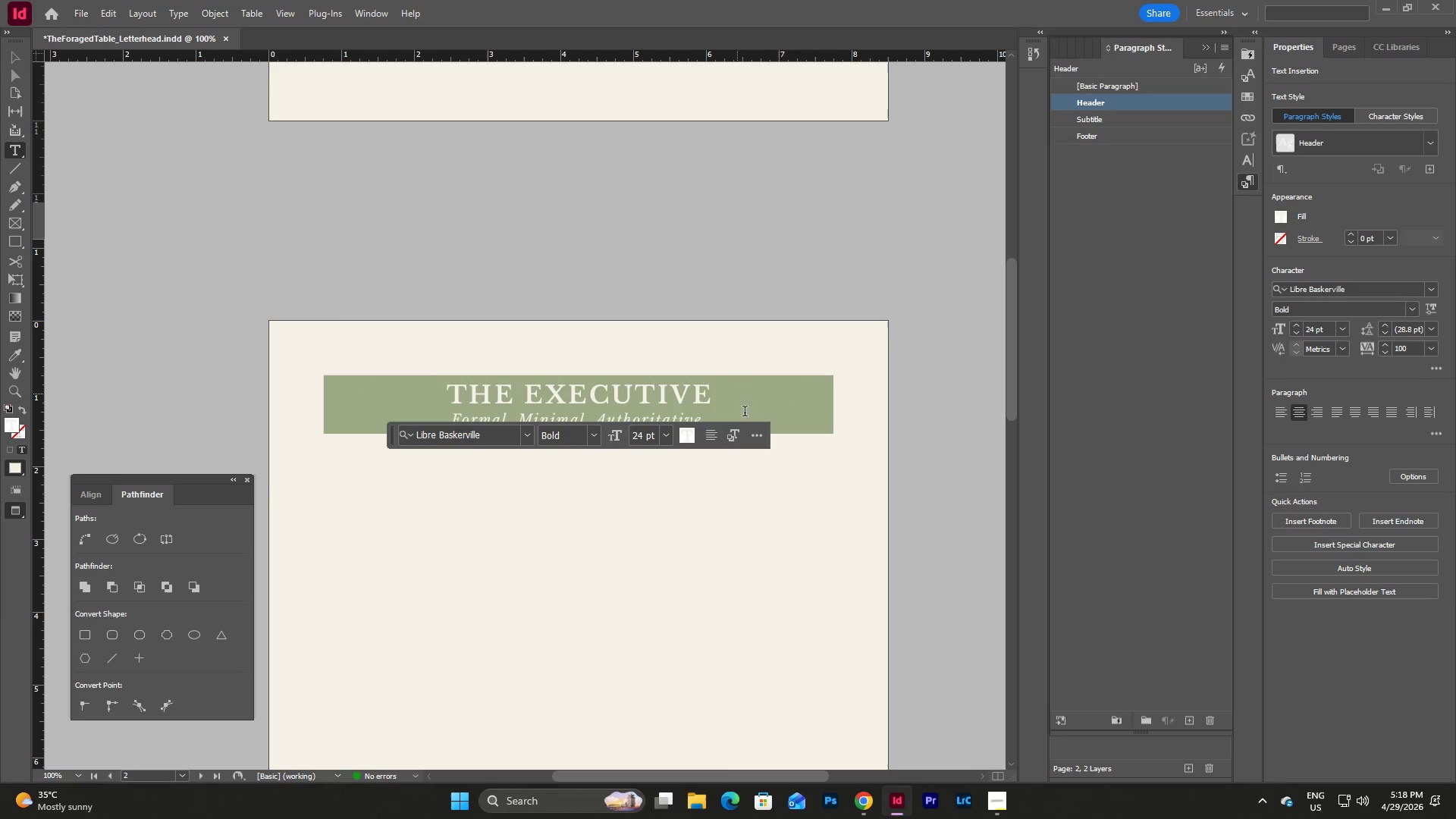 
left_click([999, 794])